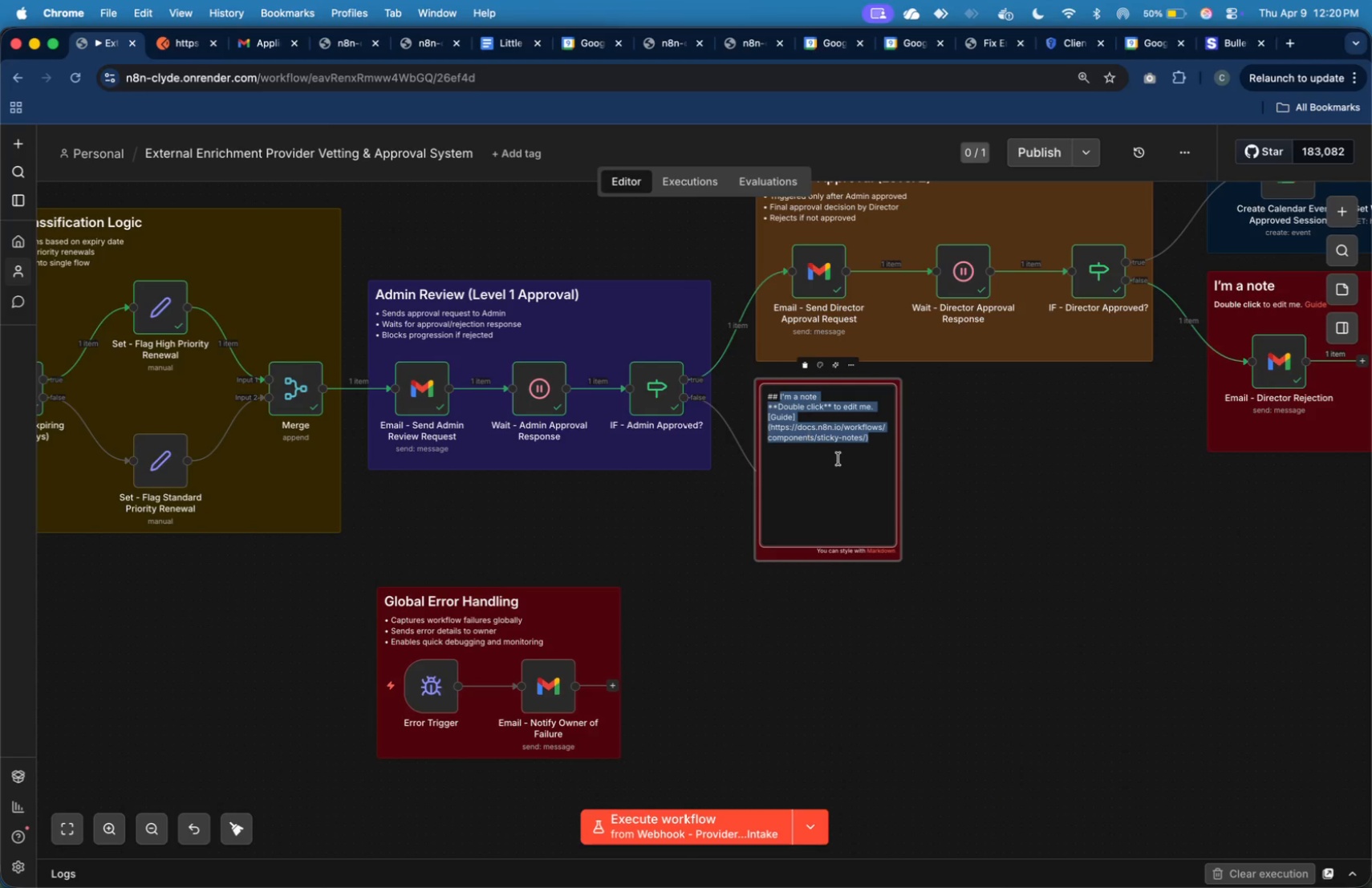 
key(Meta+V)
 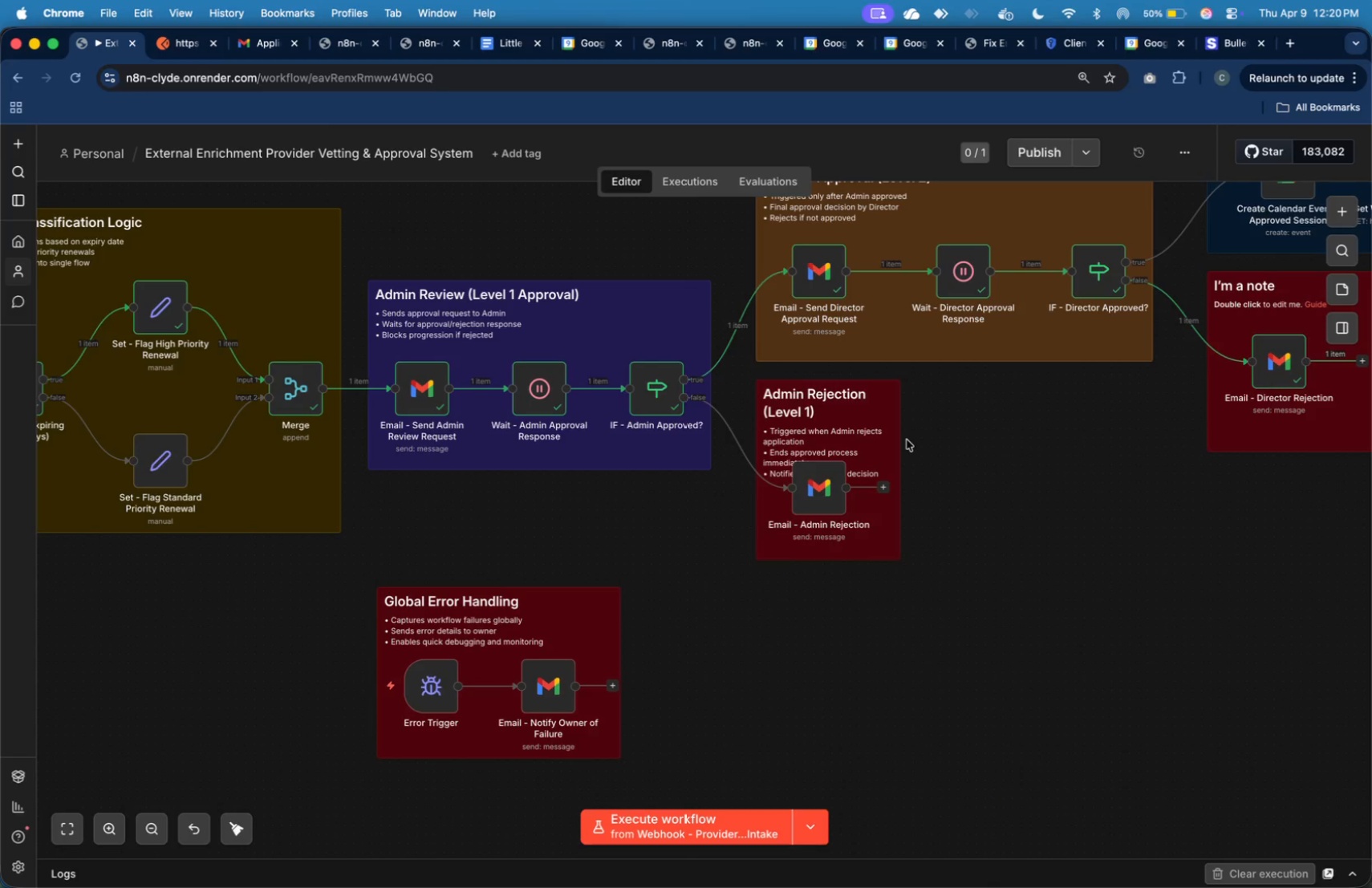 
left_click([890, 417])
 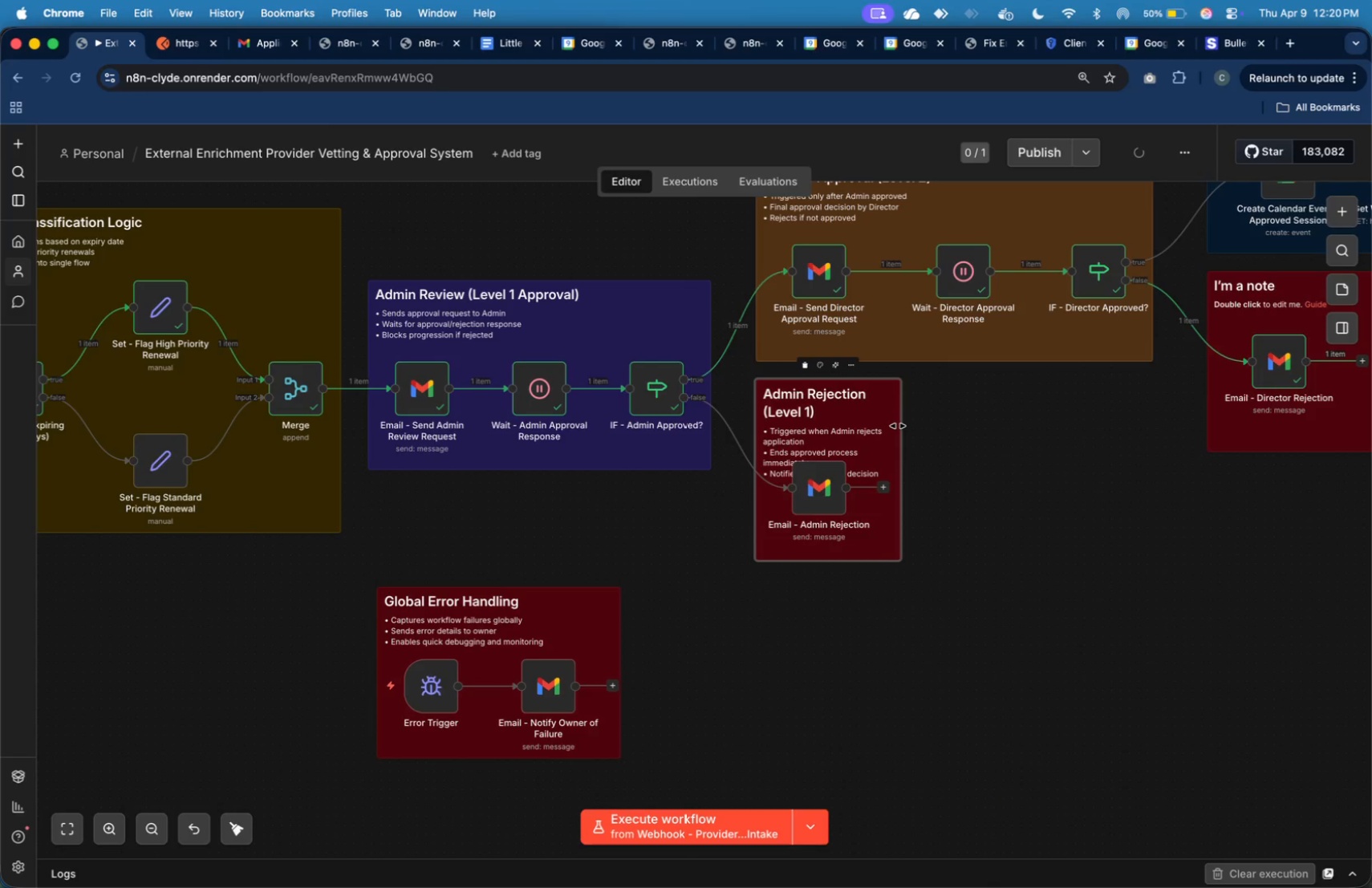 
left_click_drag(start_coordinate=[898, 426], to_coordinate=[934, 439])
 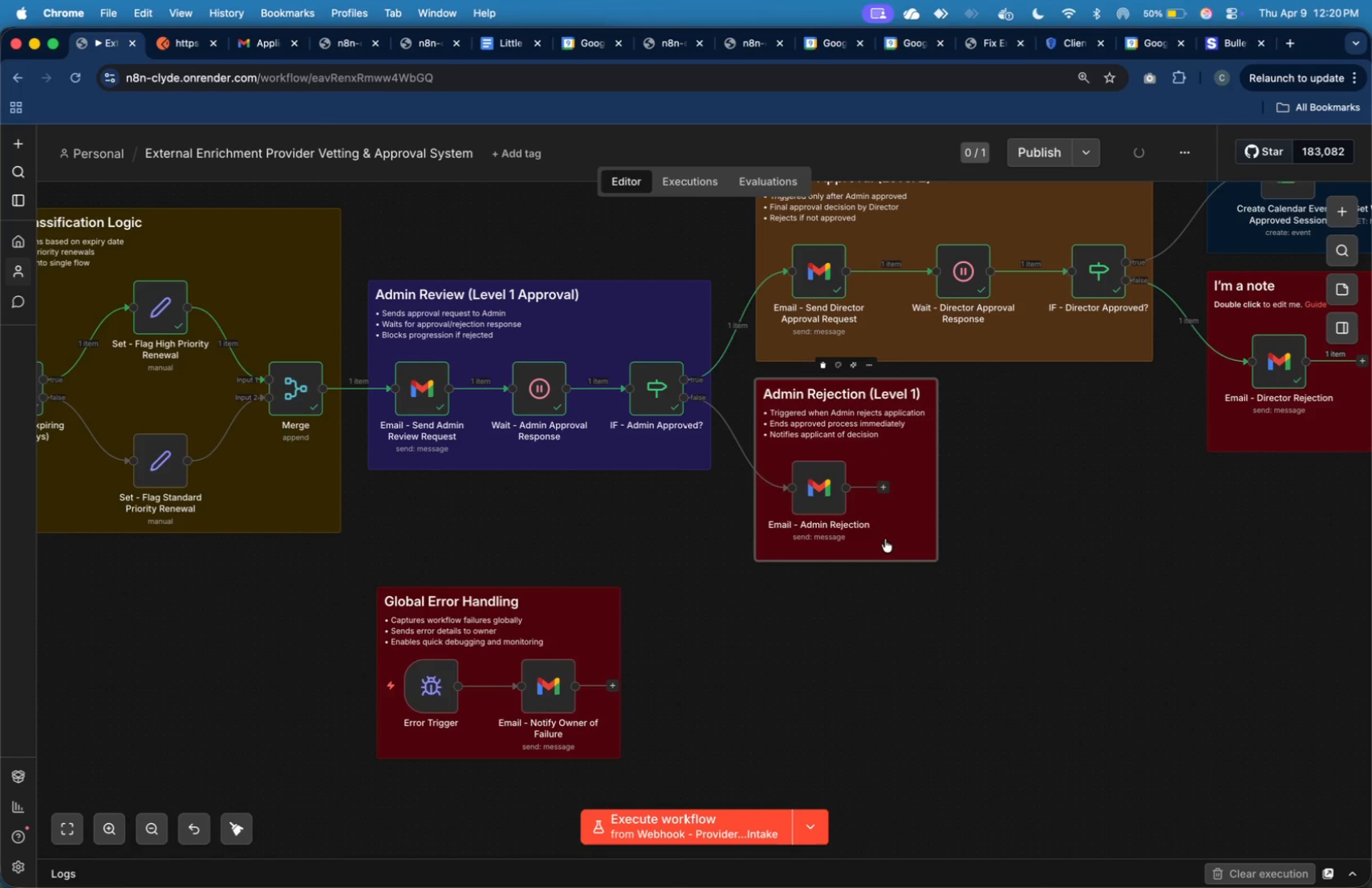 
left_click([822, 493])
 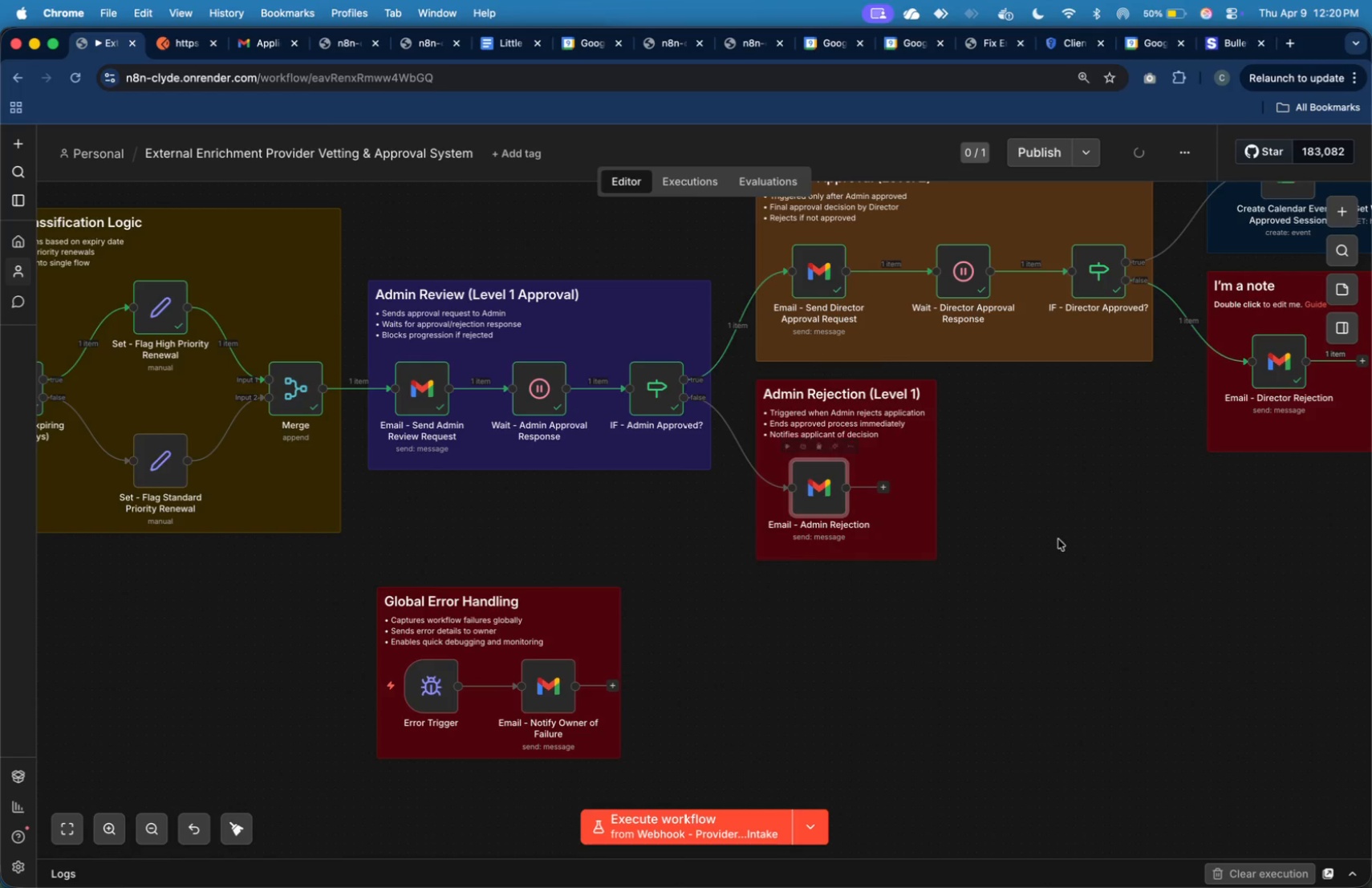 
left_click([1061, 539])
 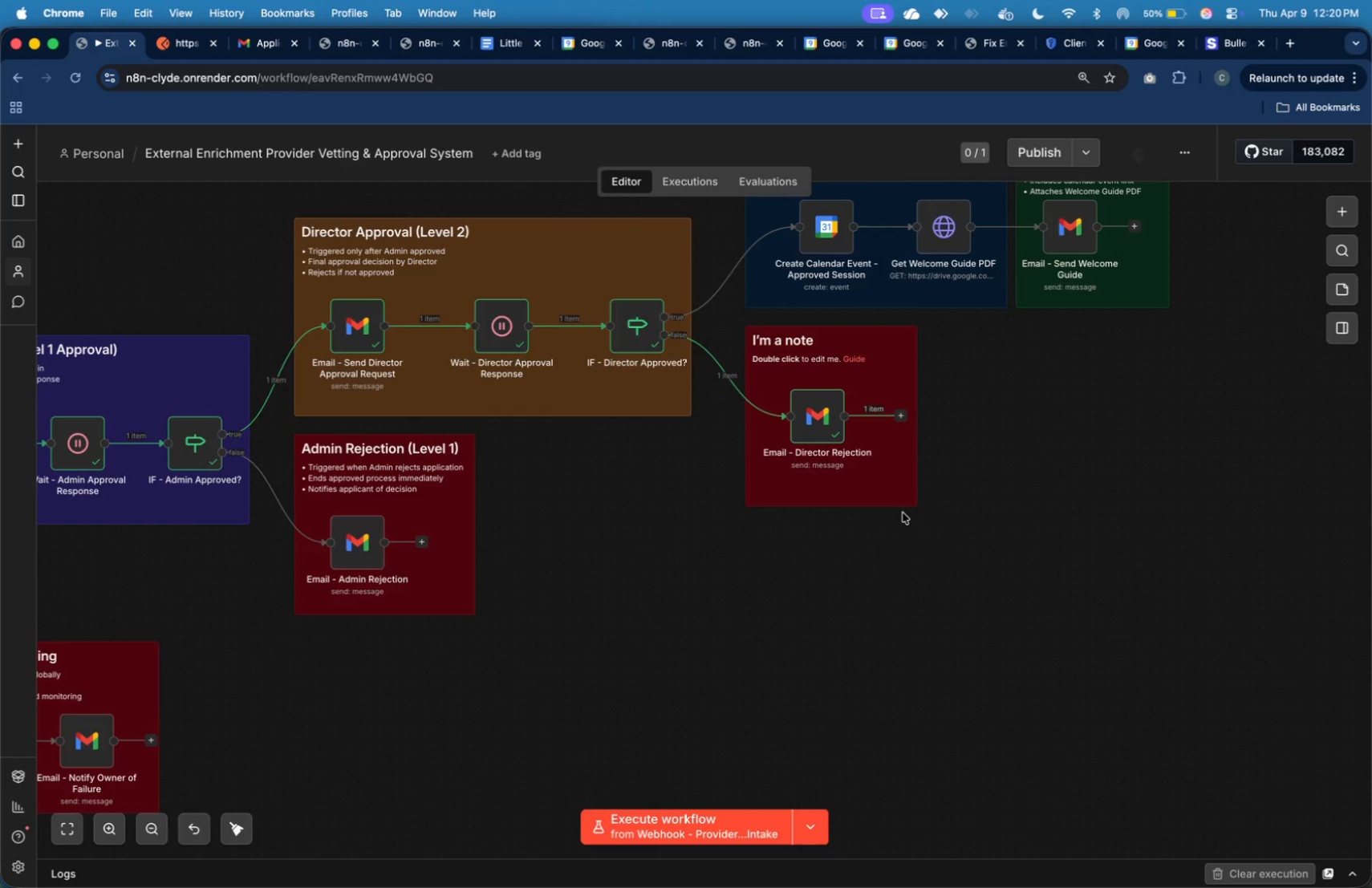 
key(Meta+CommandLeft)
 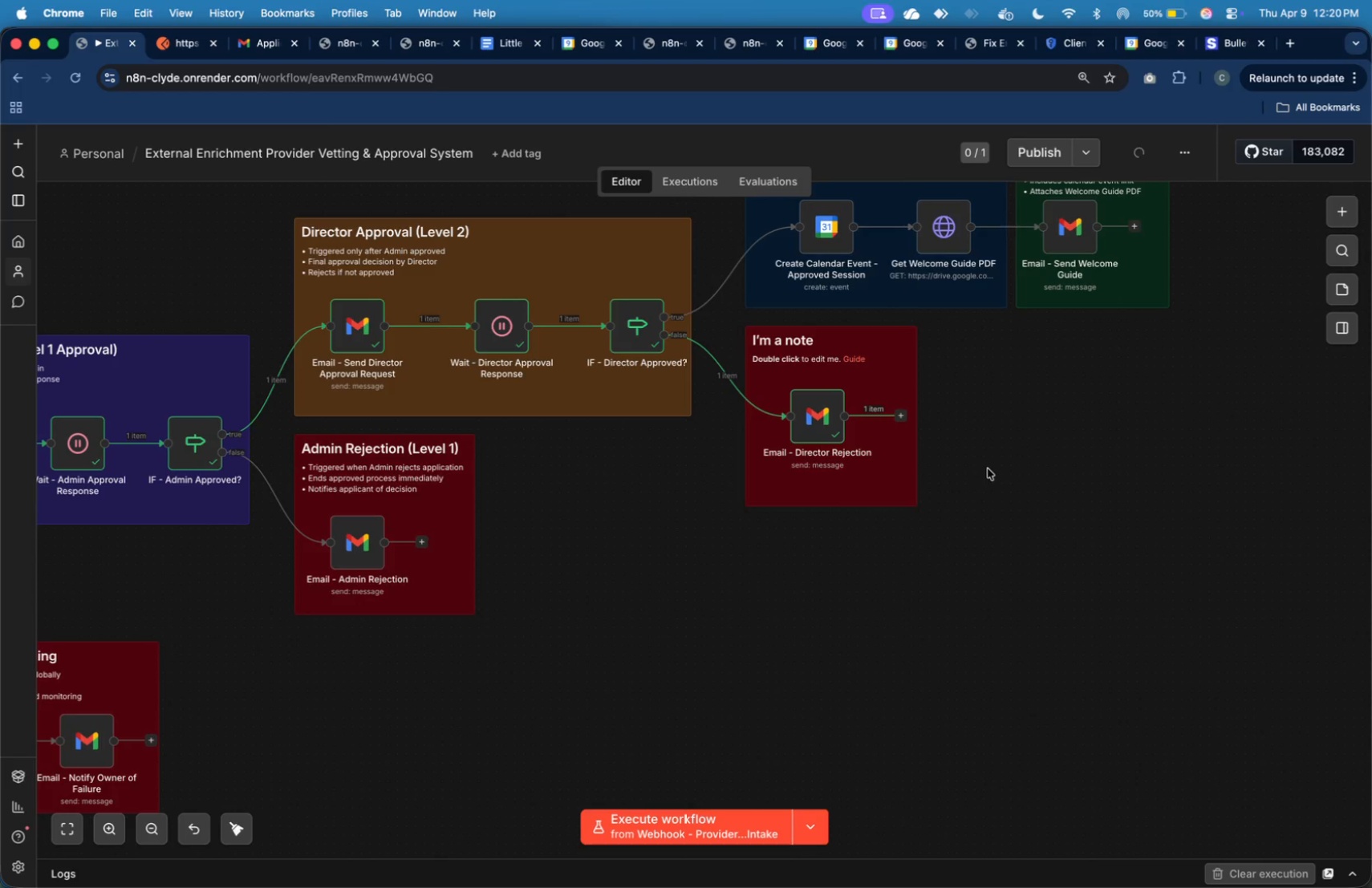 
key(Meta+Tab)
 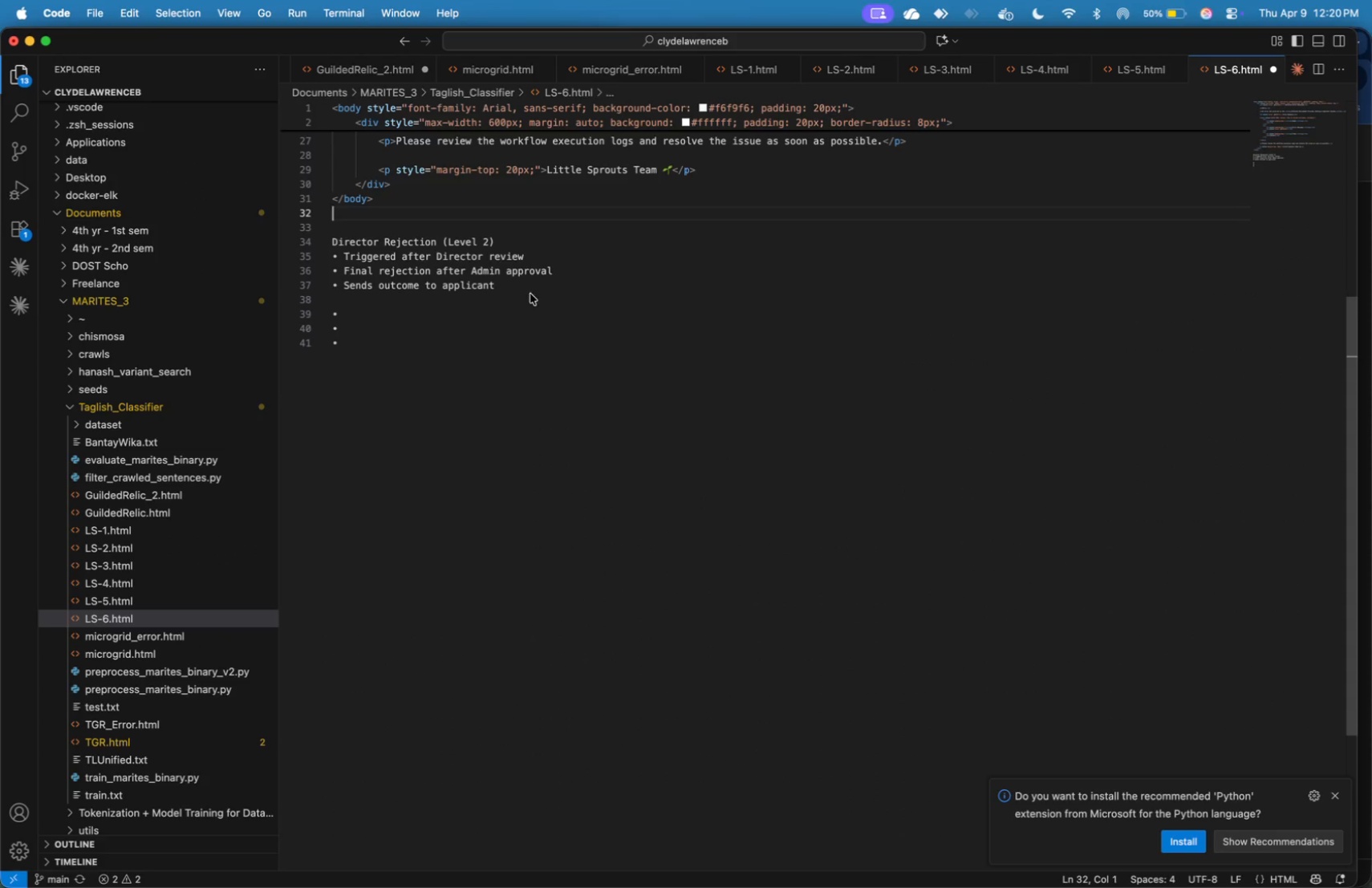 
left_click_drag(start_coordinate=[525, 289], to_coordinate=[330, 242])
 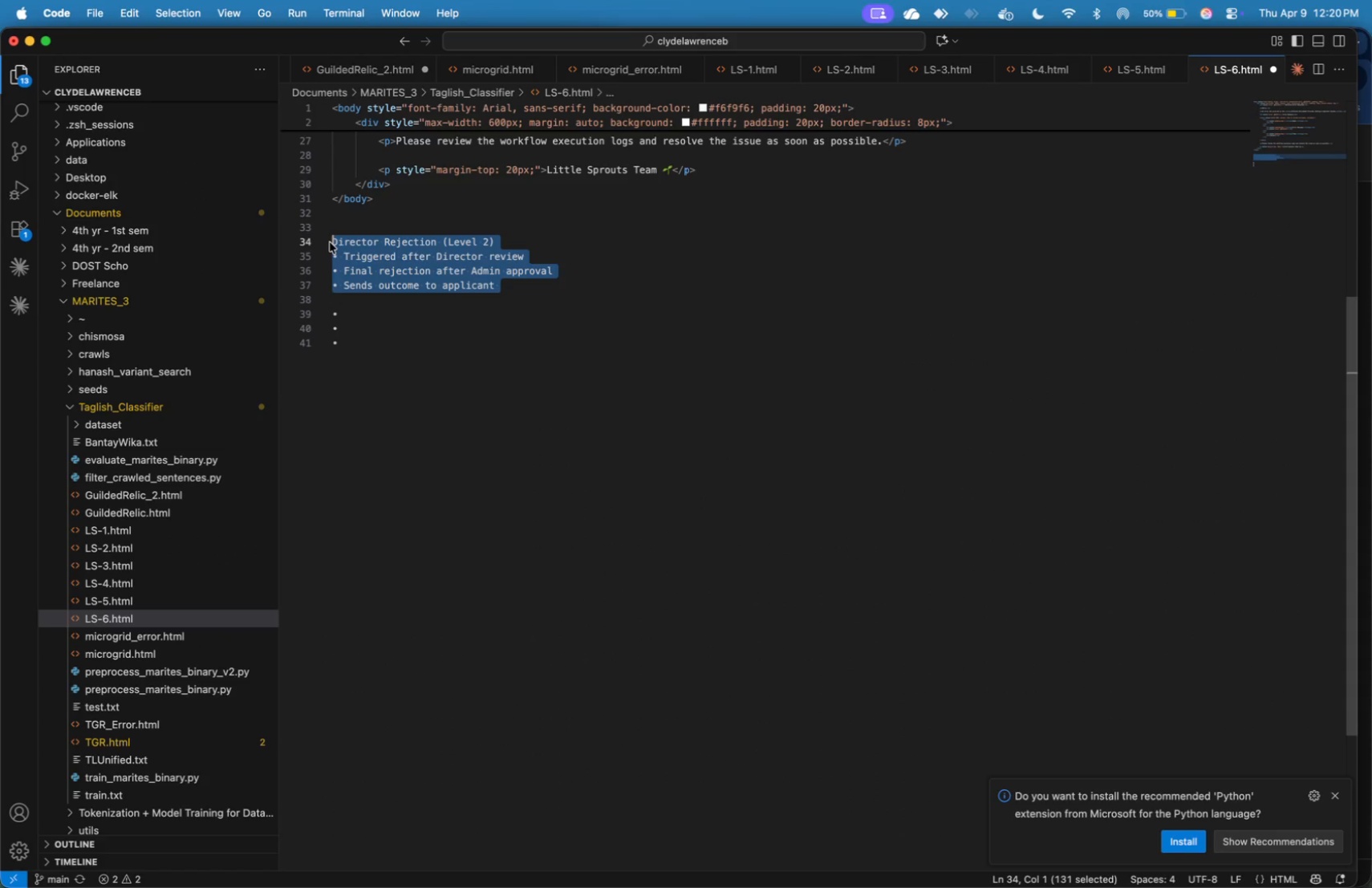 
key(Meta+X)
 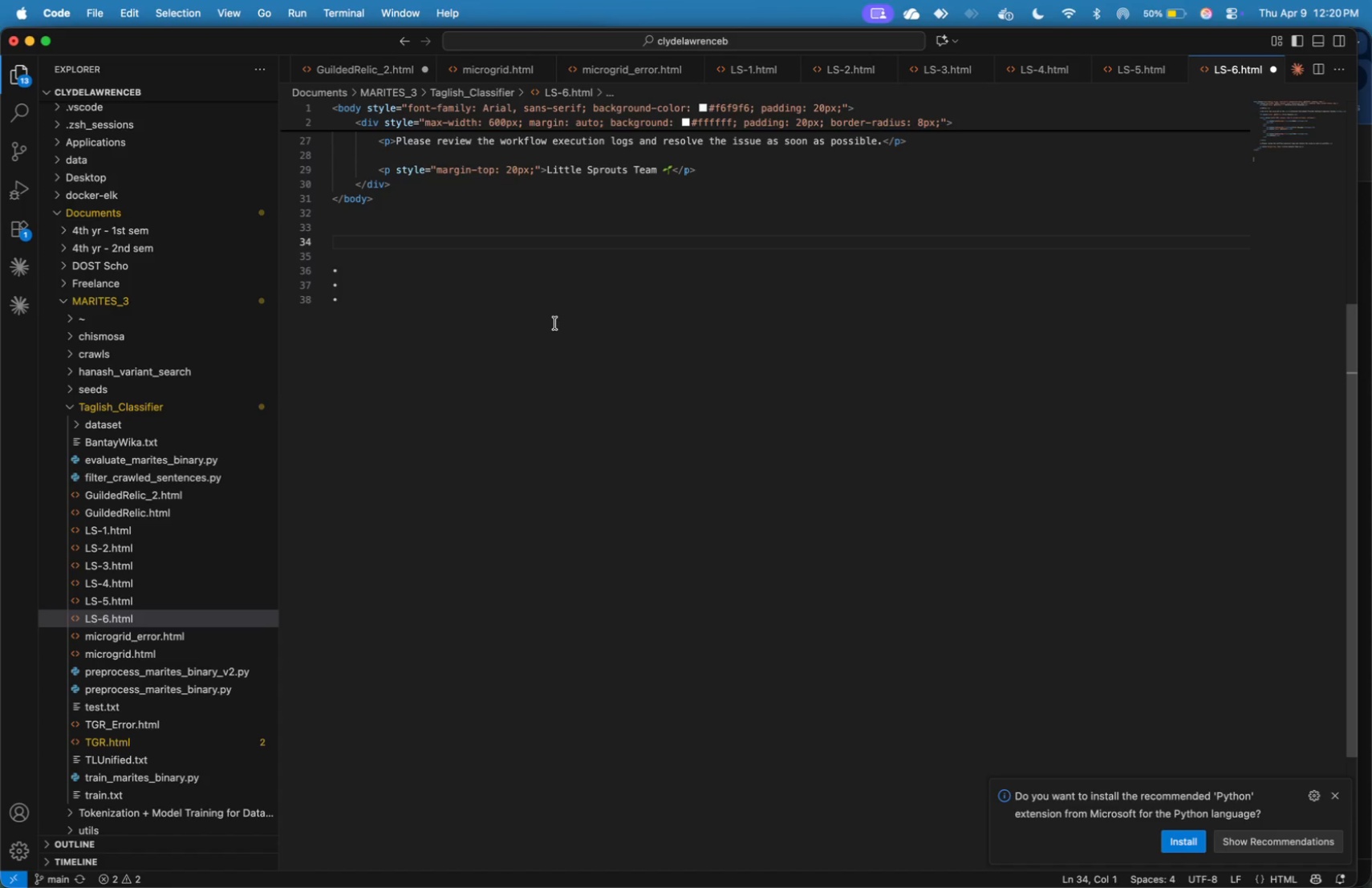 
key(Backspace)
 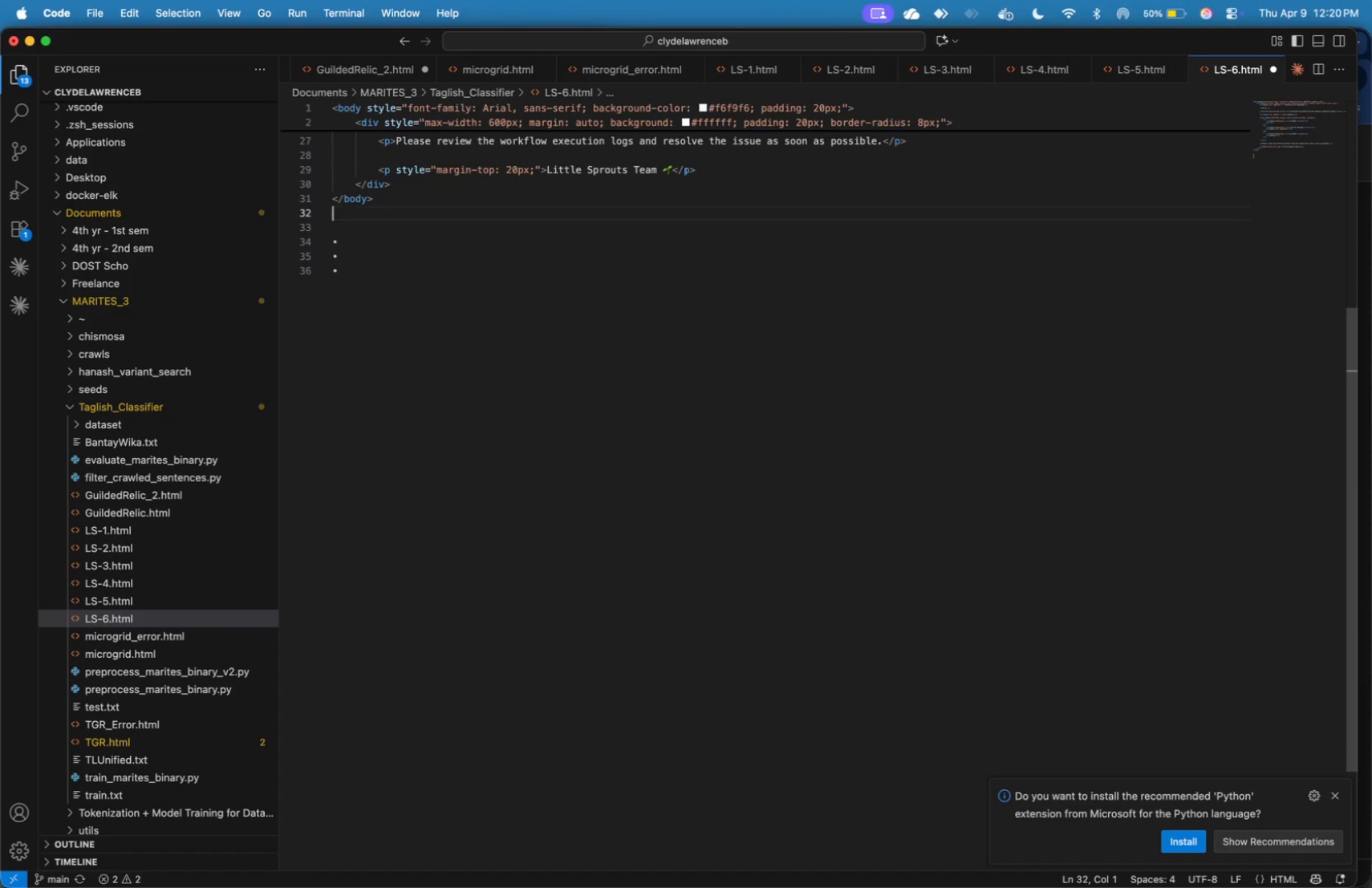 
key(Backspace)
 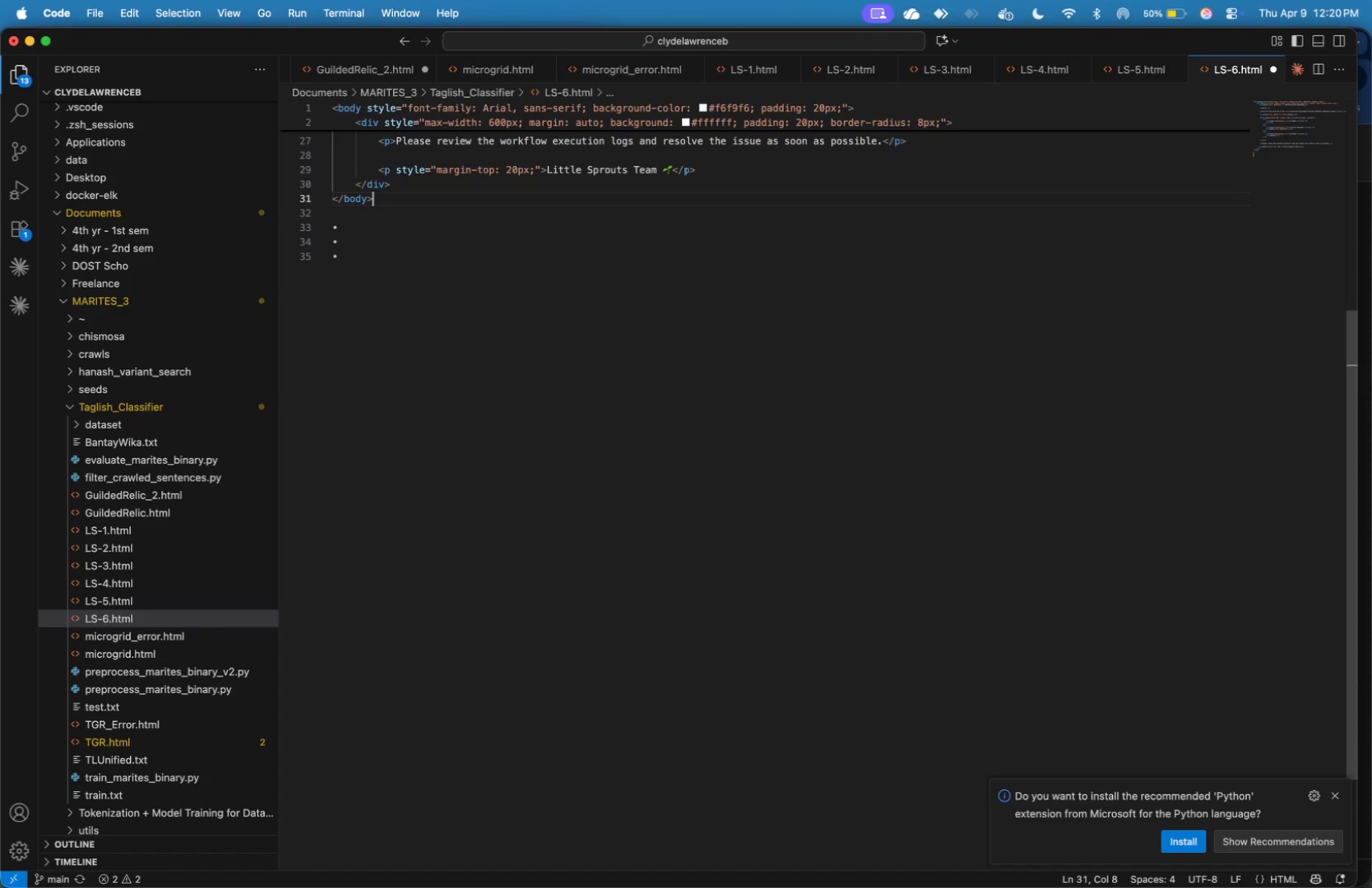 
key(Backspace)
 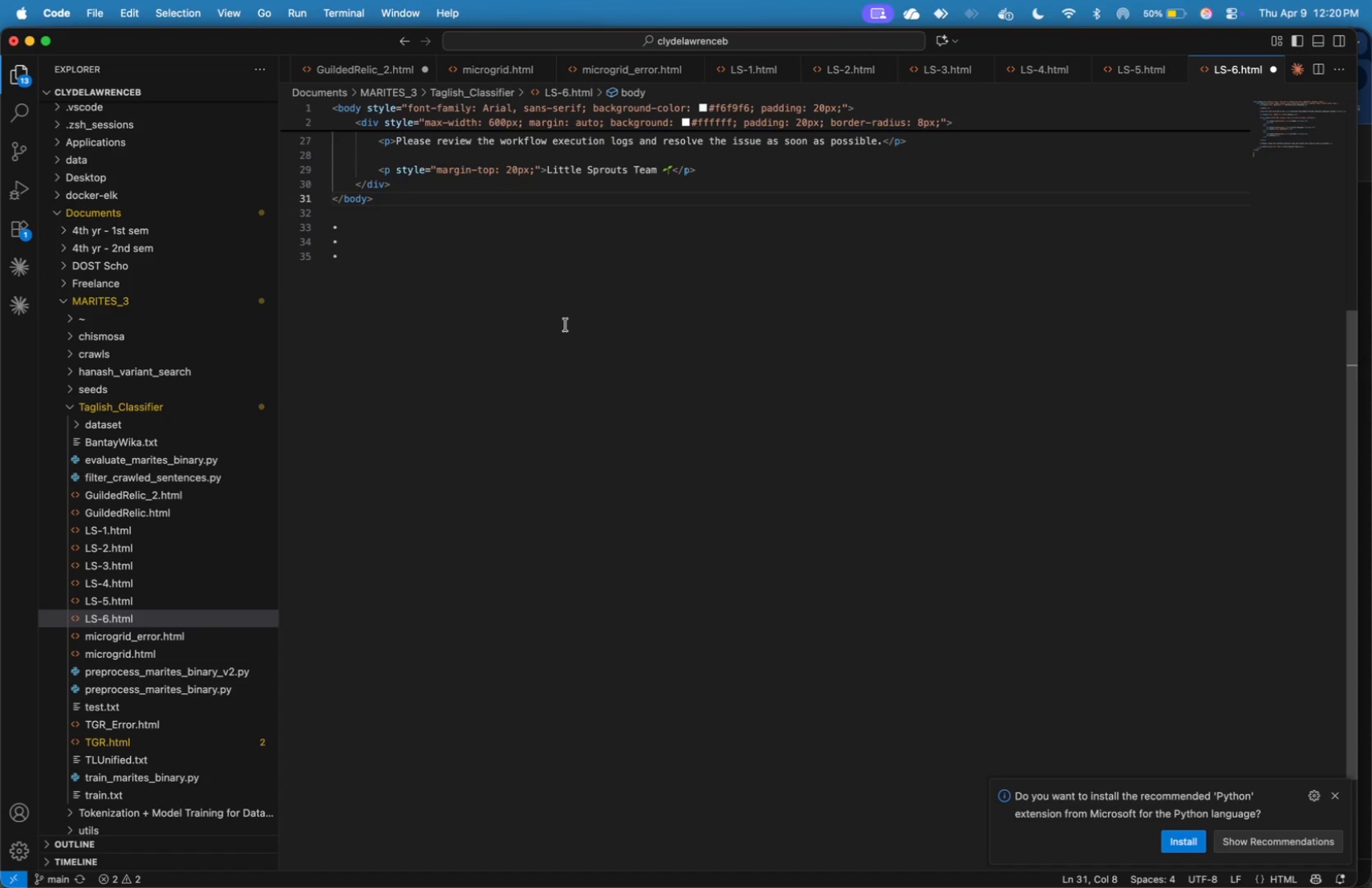 
key(Meta+CommandLeft)
 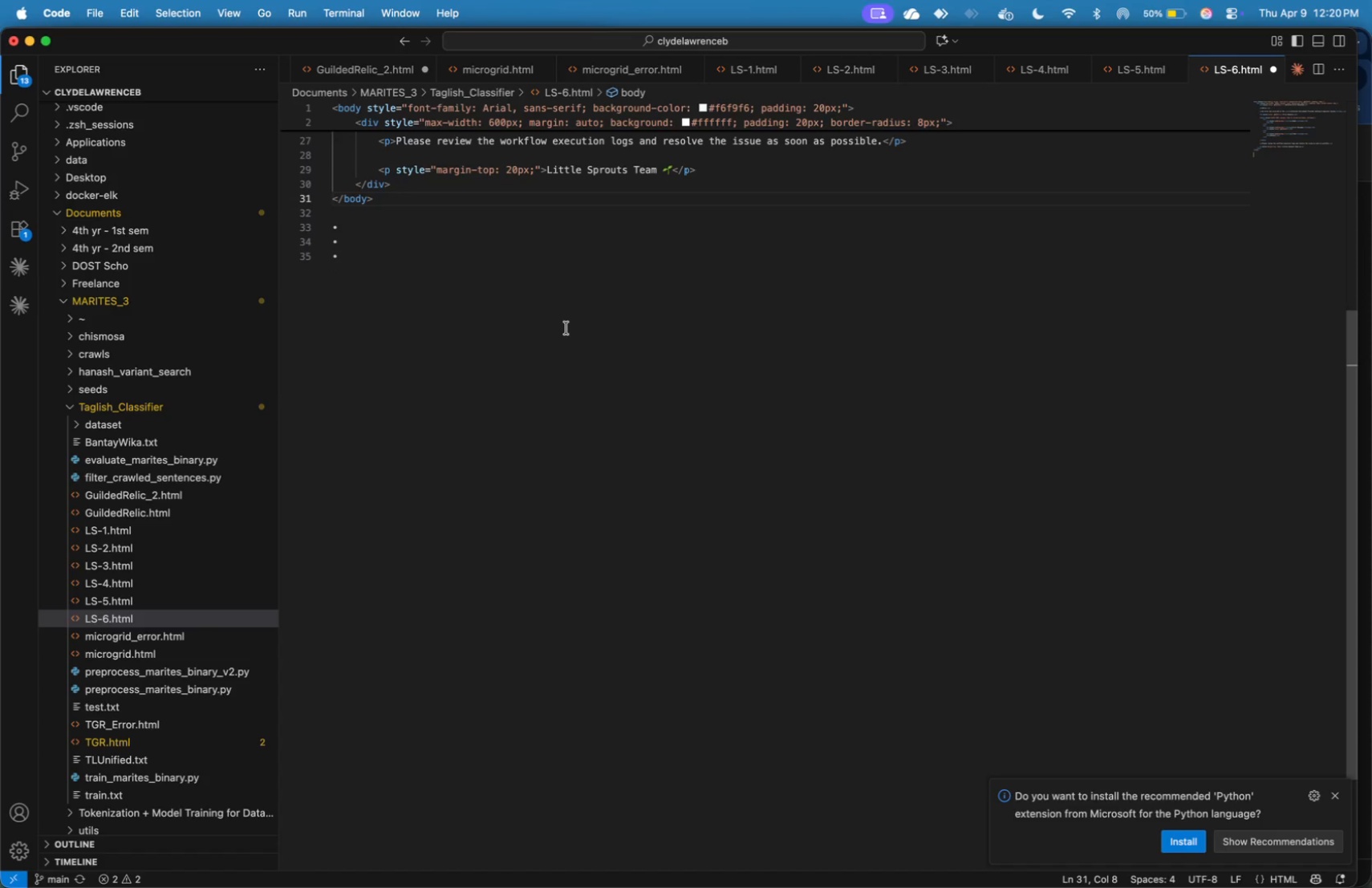 
key(Meta+Tab)
 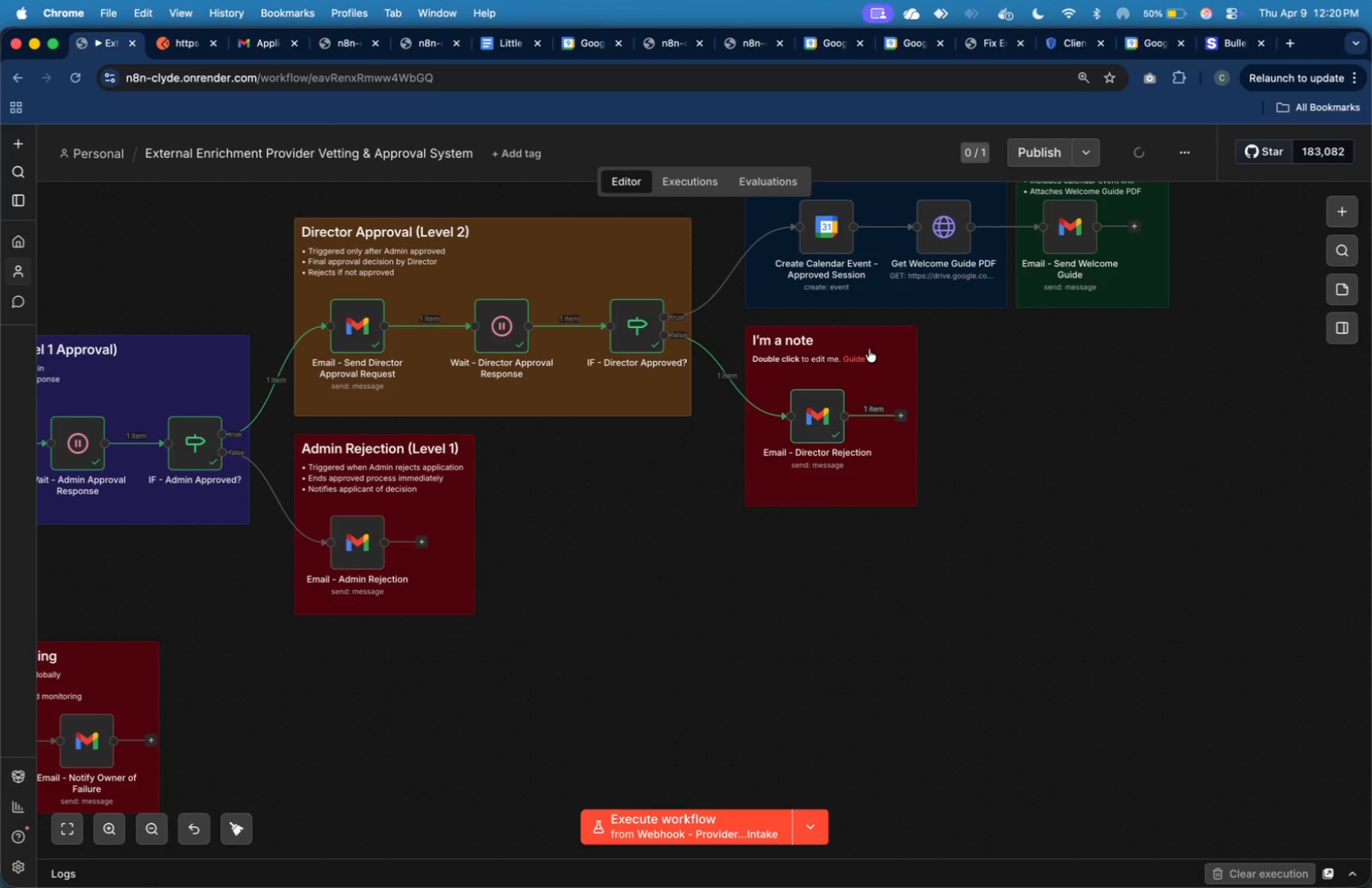 
mouse_move([893, 370])
 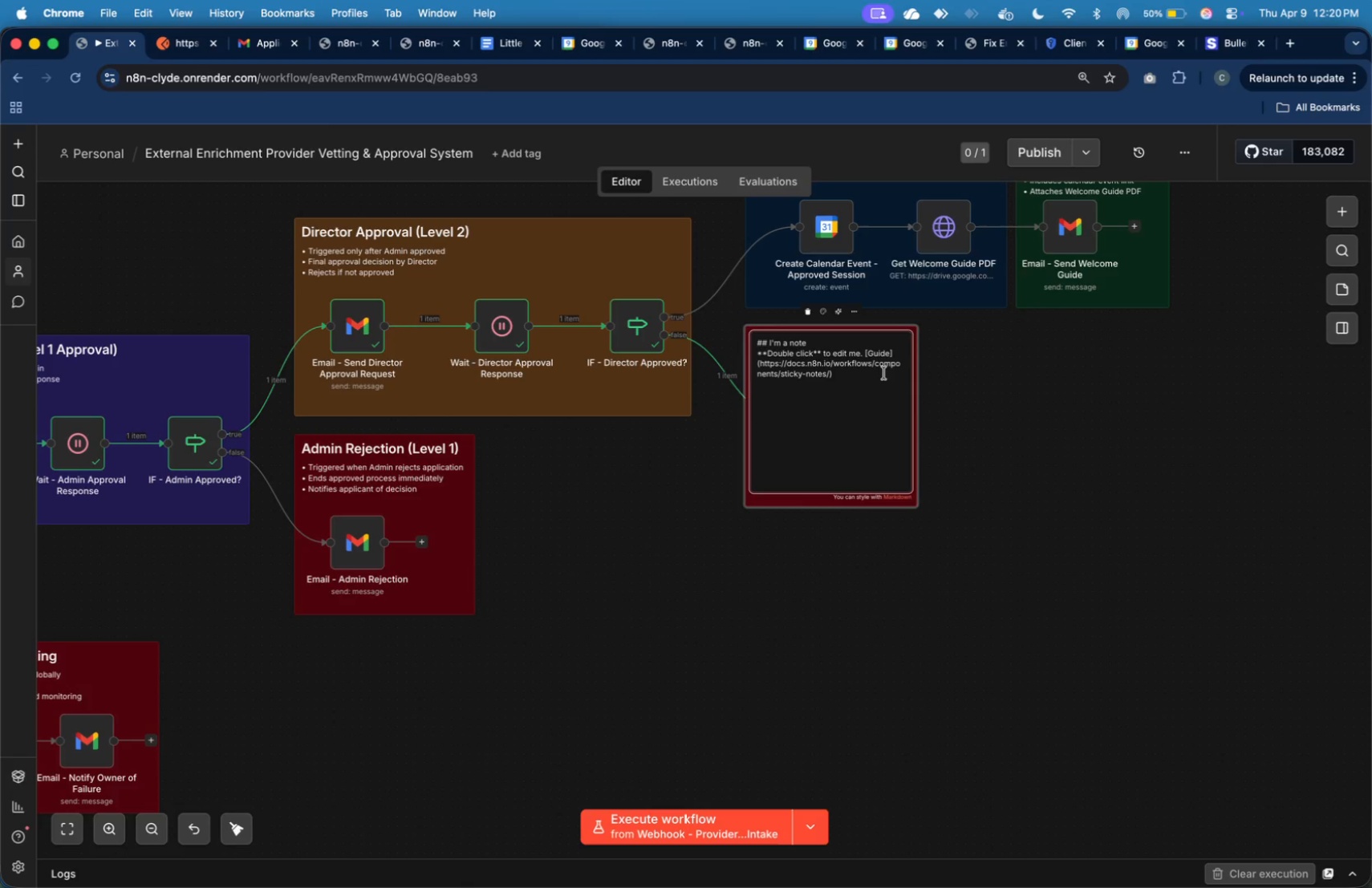 
left_click_drag(start_coordinate=[881, 374], to_coordinate=[769, 346])
 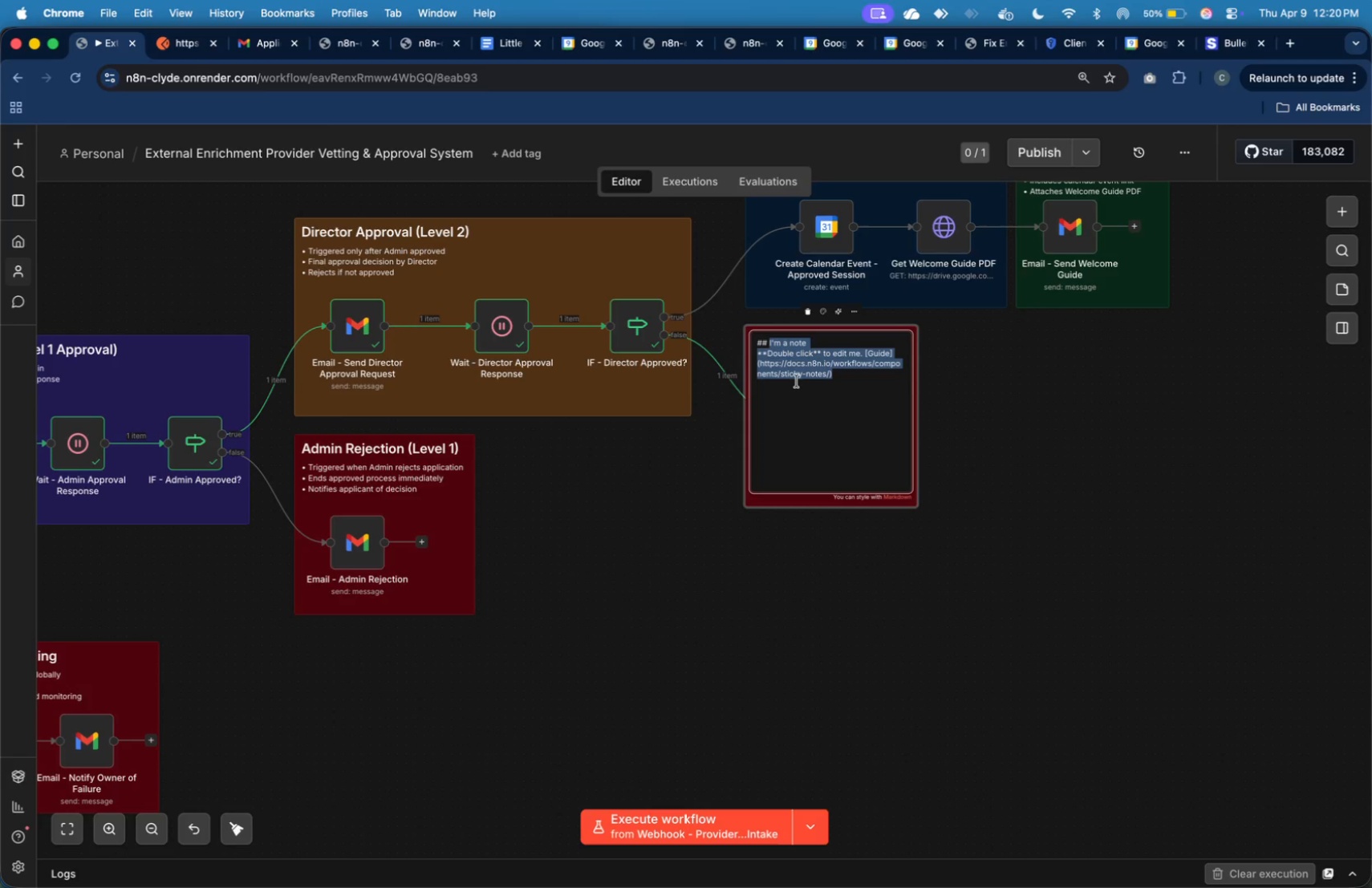 
key(Meta+V)
 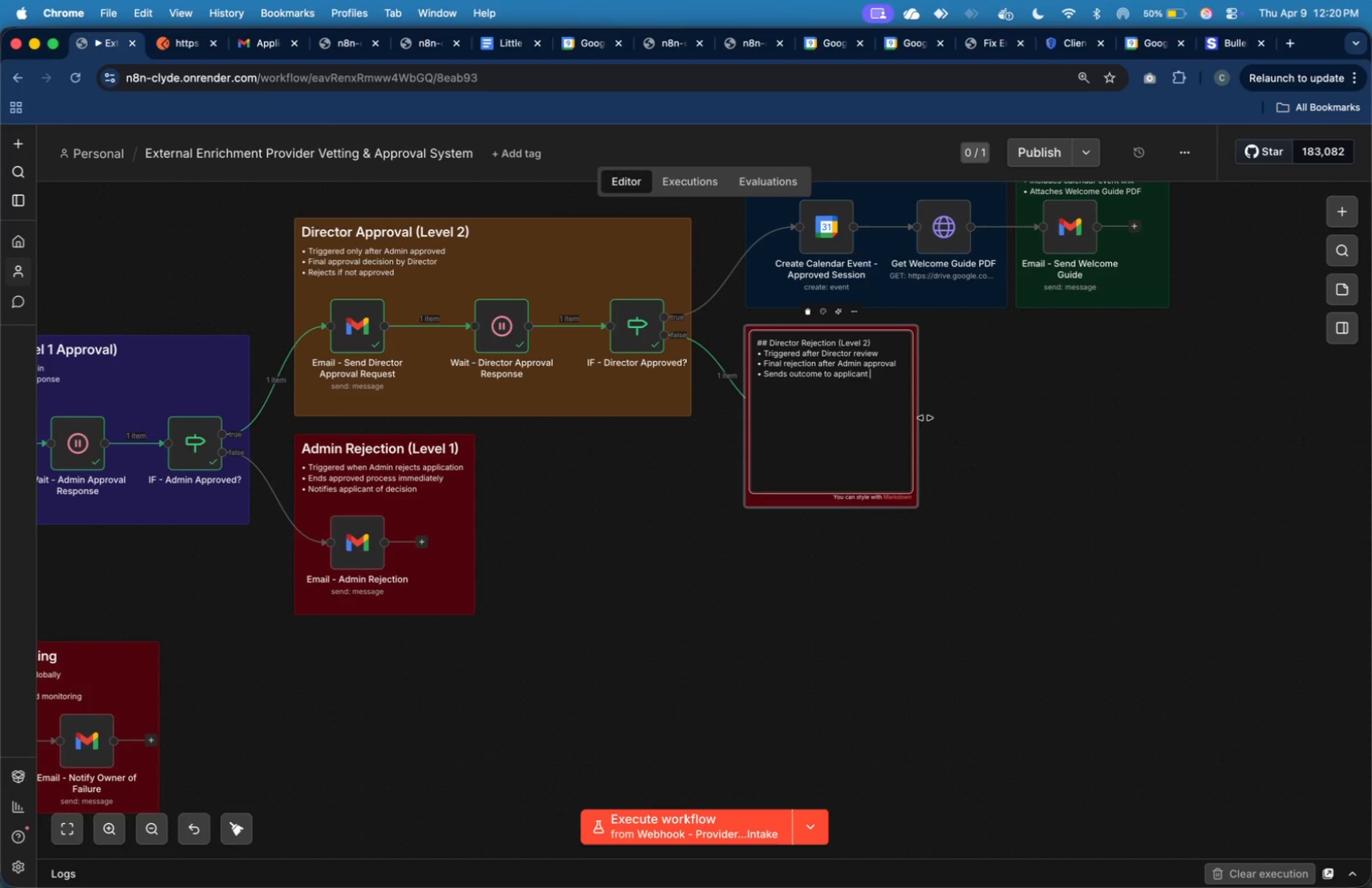 
left_click([957, 434])
 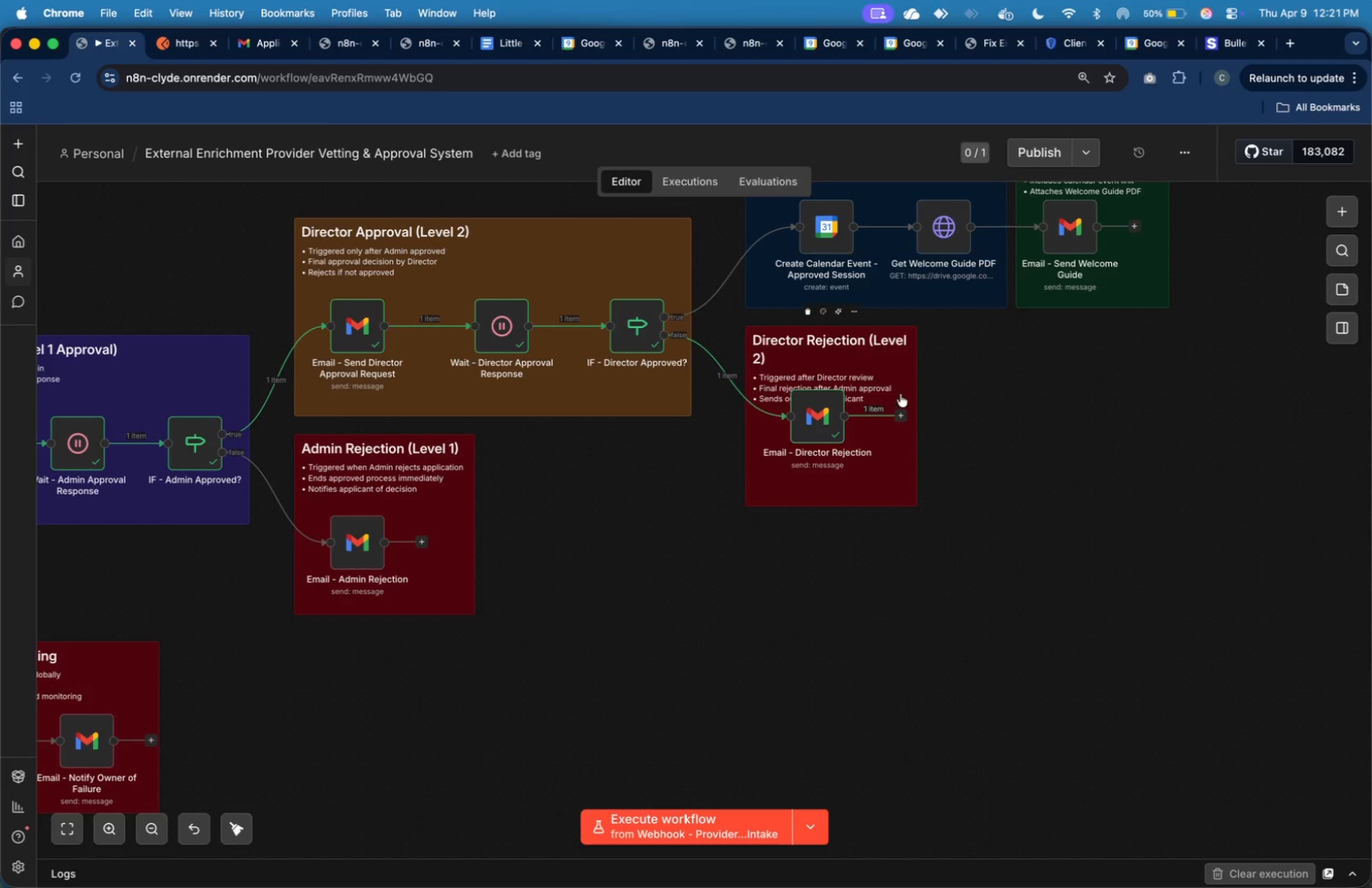 
left_click([899, 380])
 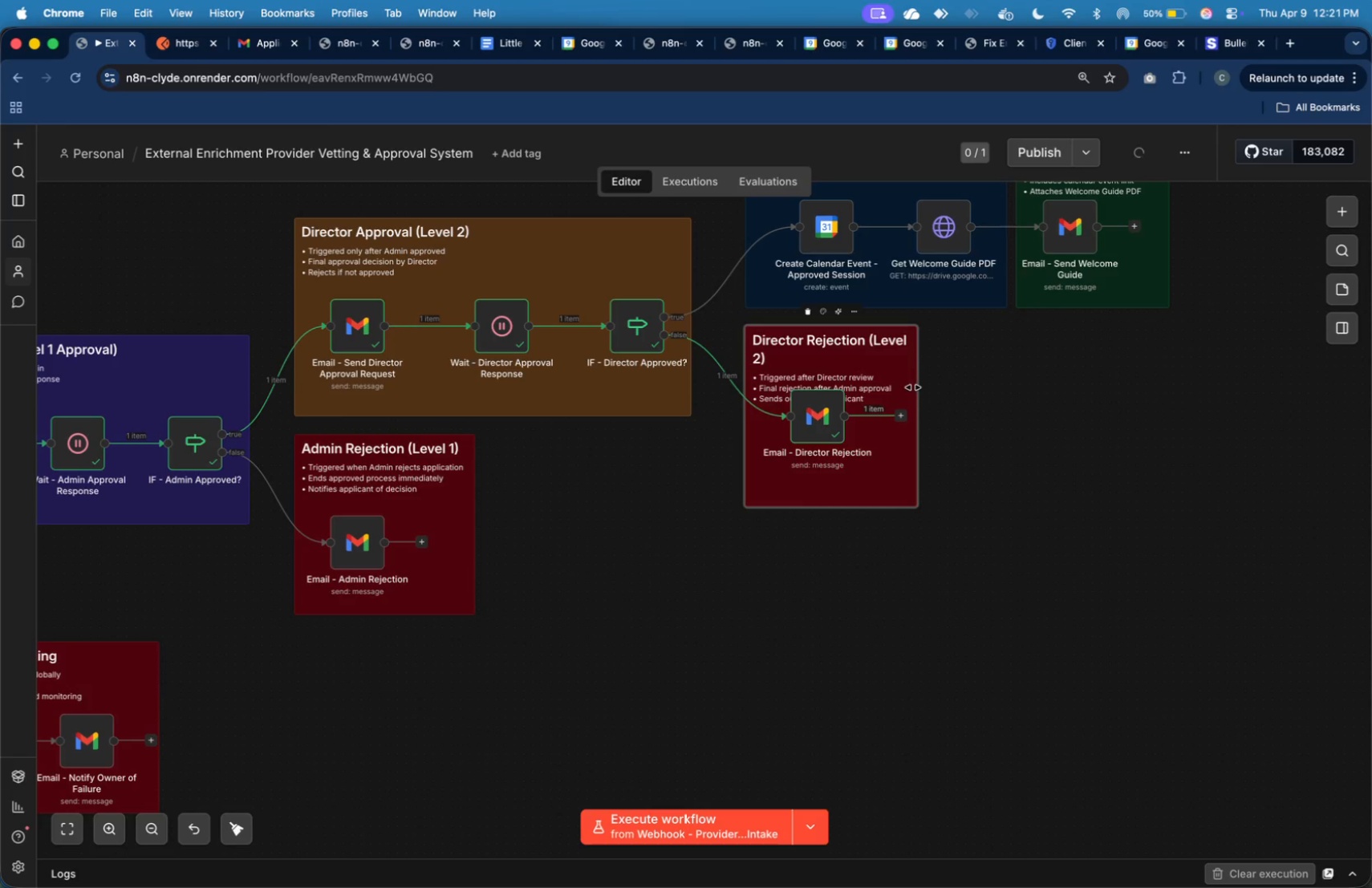 
left_click_drag(start_coordinate=[916, 388], to_coordinate=[933, 397])
 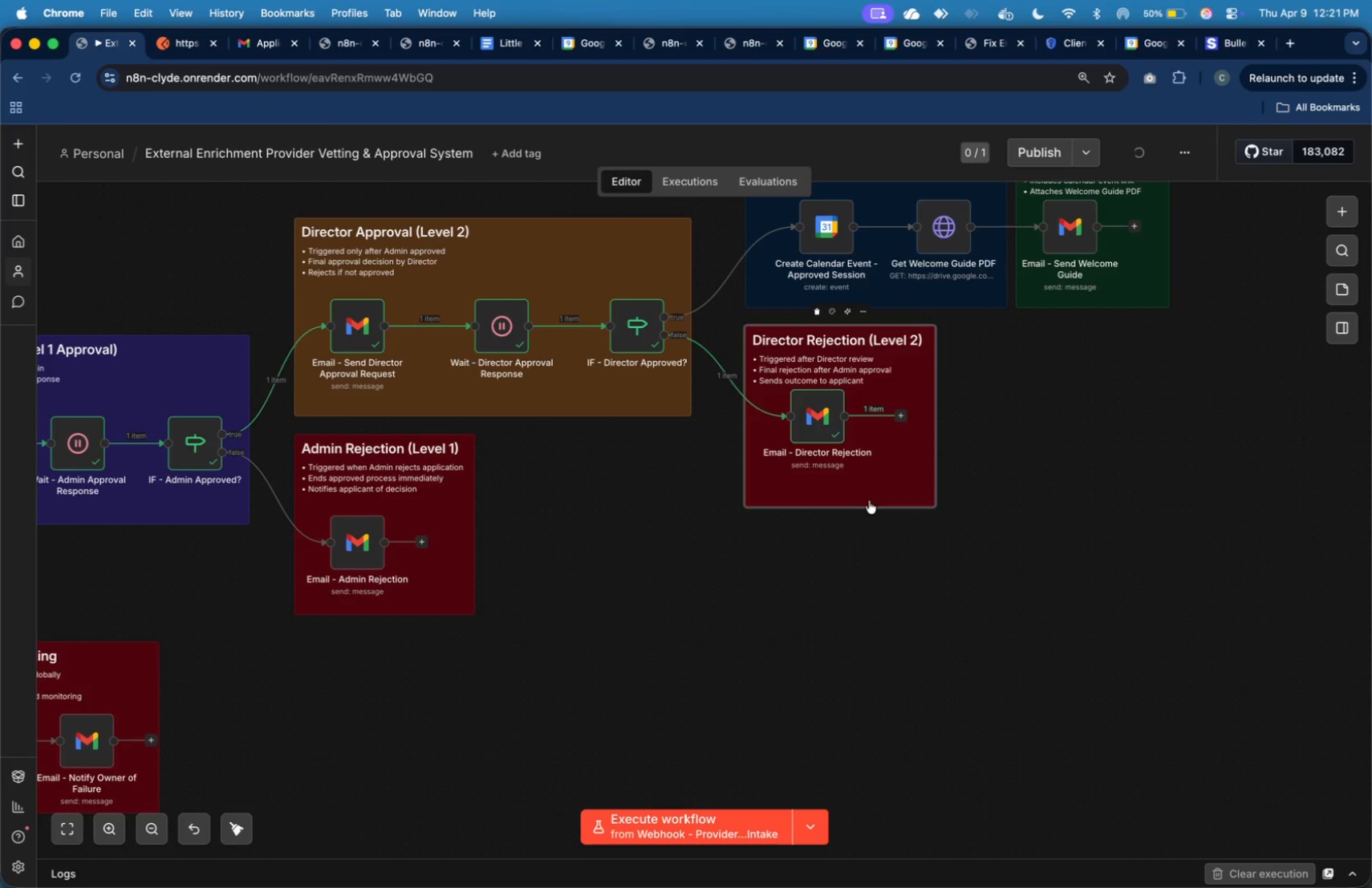 
left_click_drag(start_coordinate=[867, 504], to_coordinate=[874, 476])
 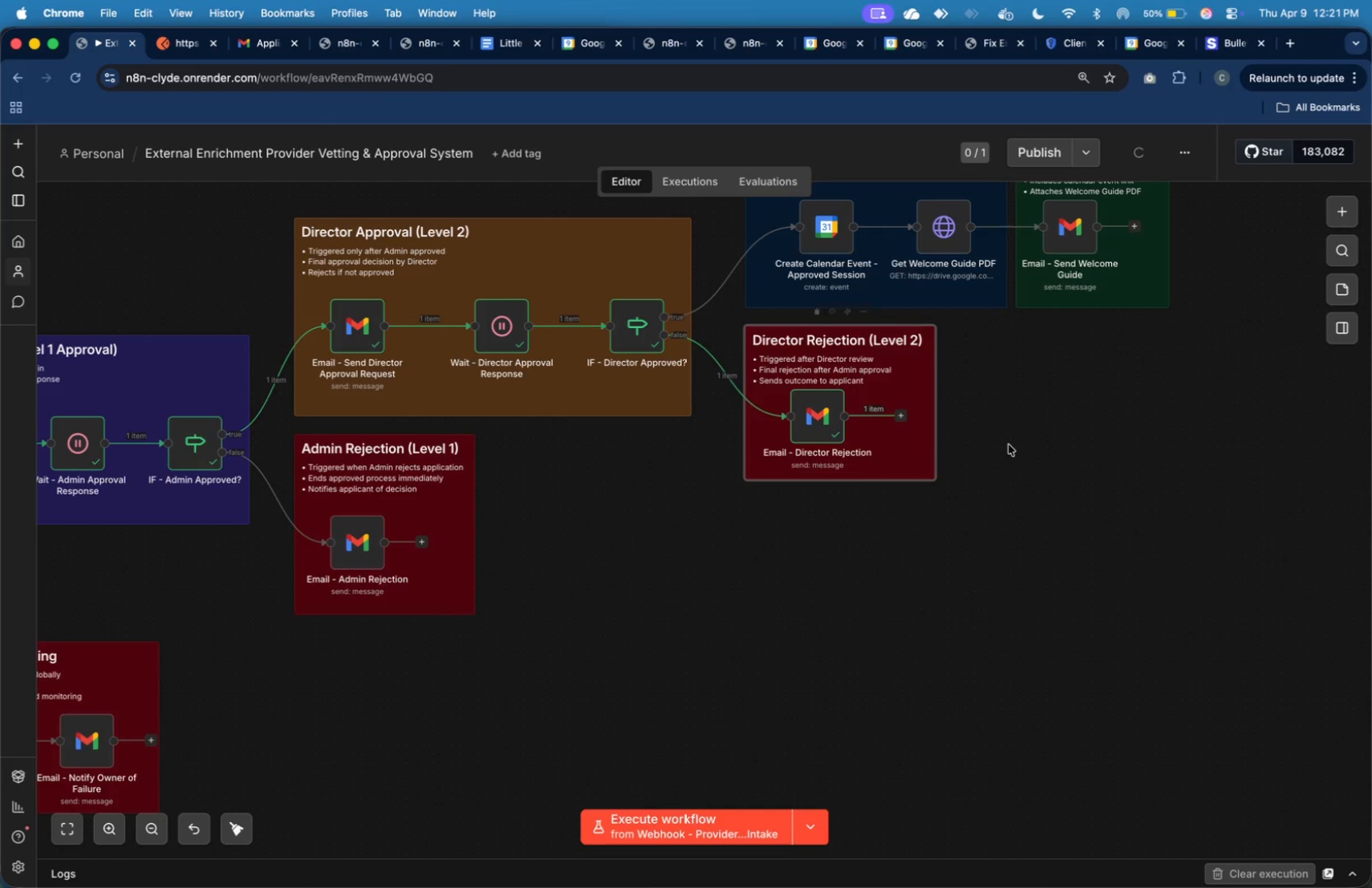 
left_click([1009, 444])
 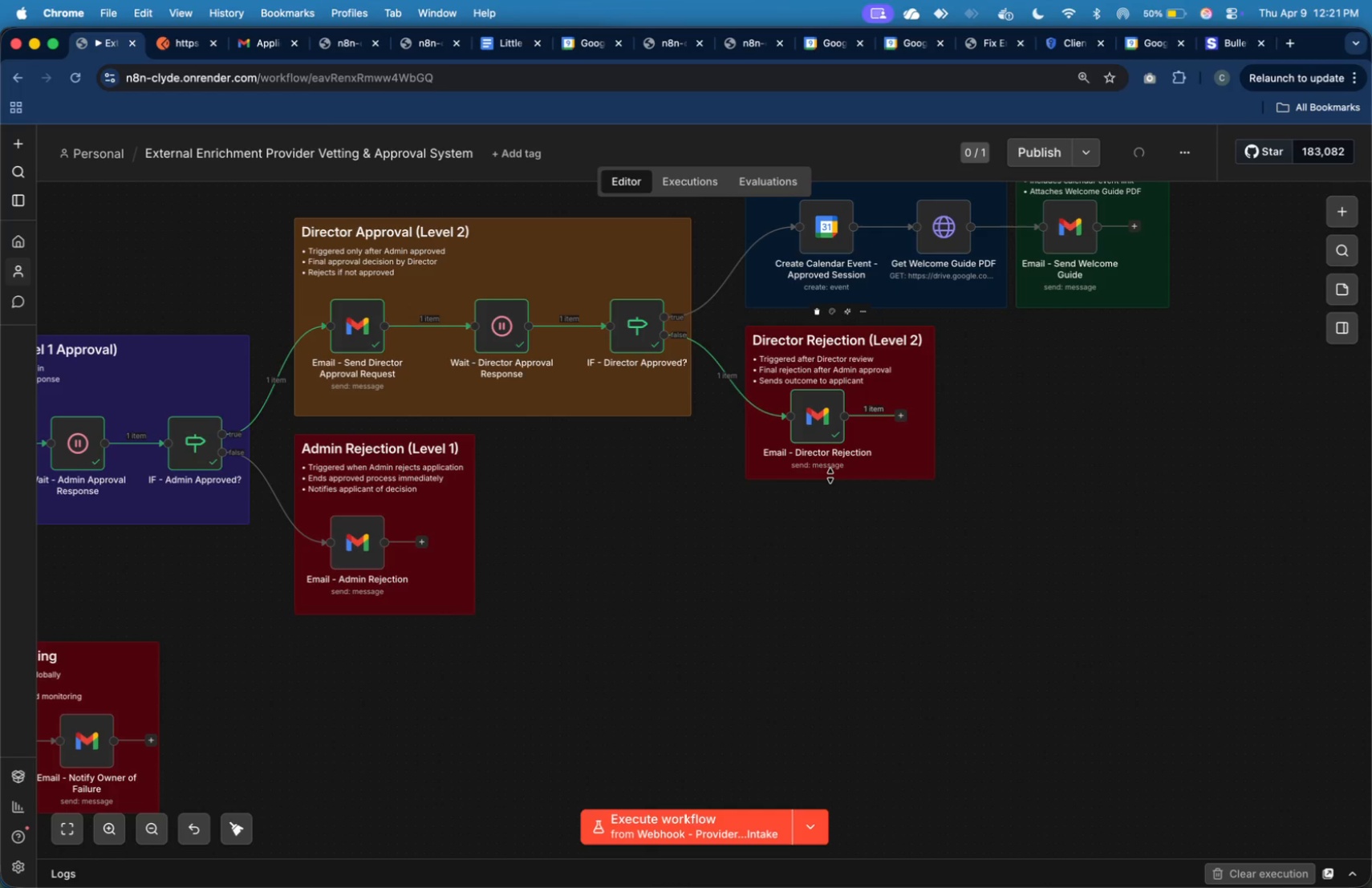 
left_click_drag(start_coordinate=[830, 476], to_coordinate=[830, 485])
 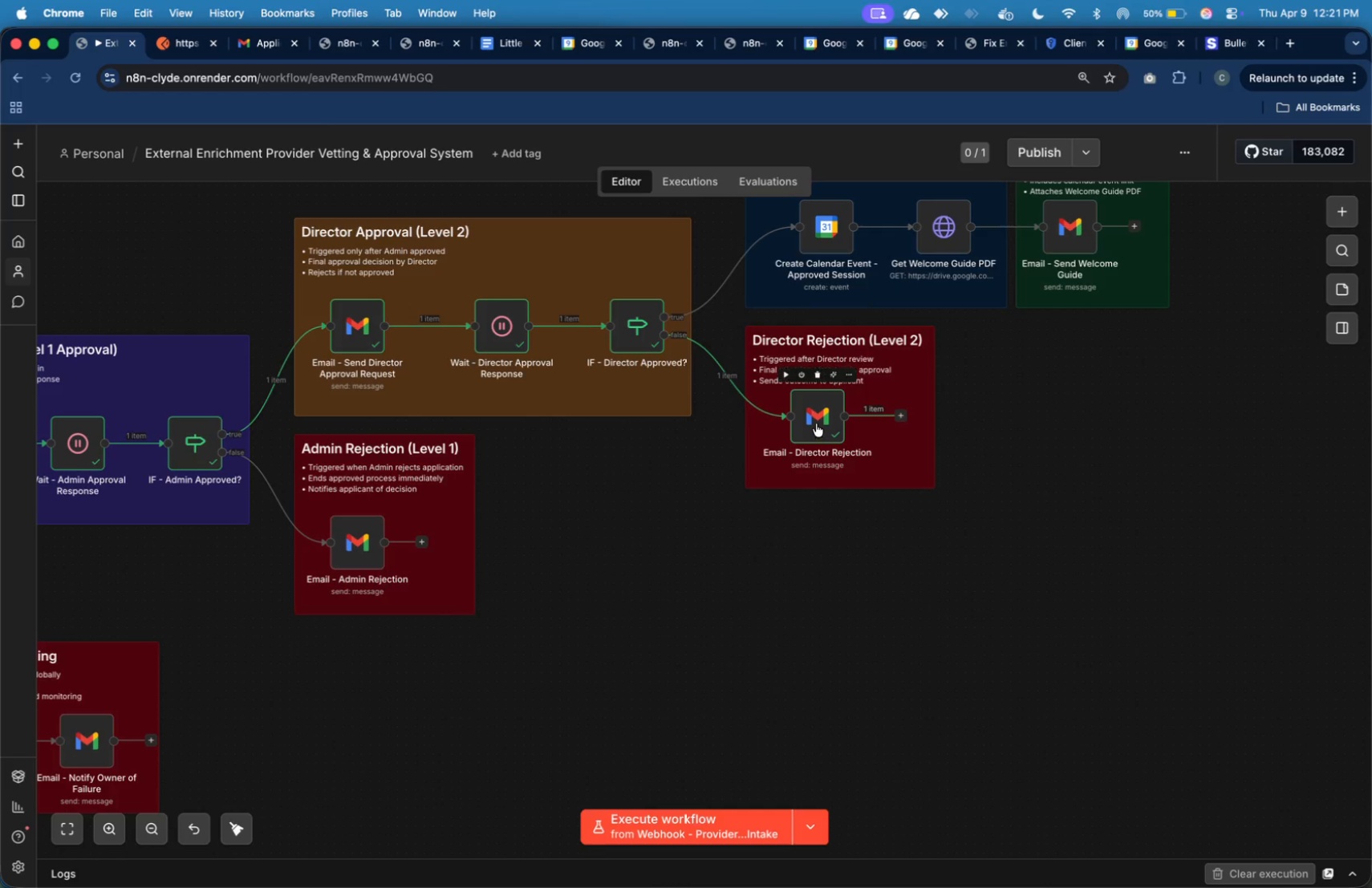 
left_click_drag(start_coordinate=[816, 423], to_coordinate=[814, 430])
 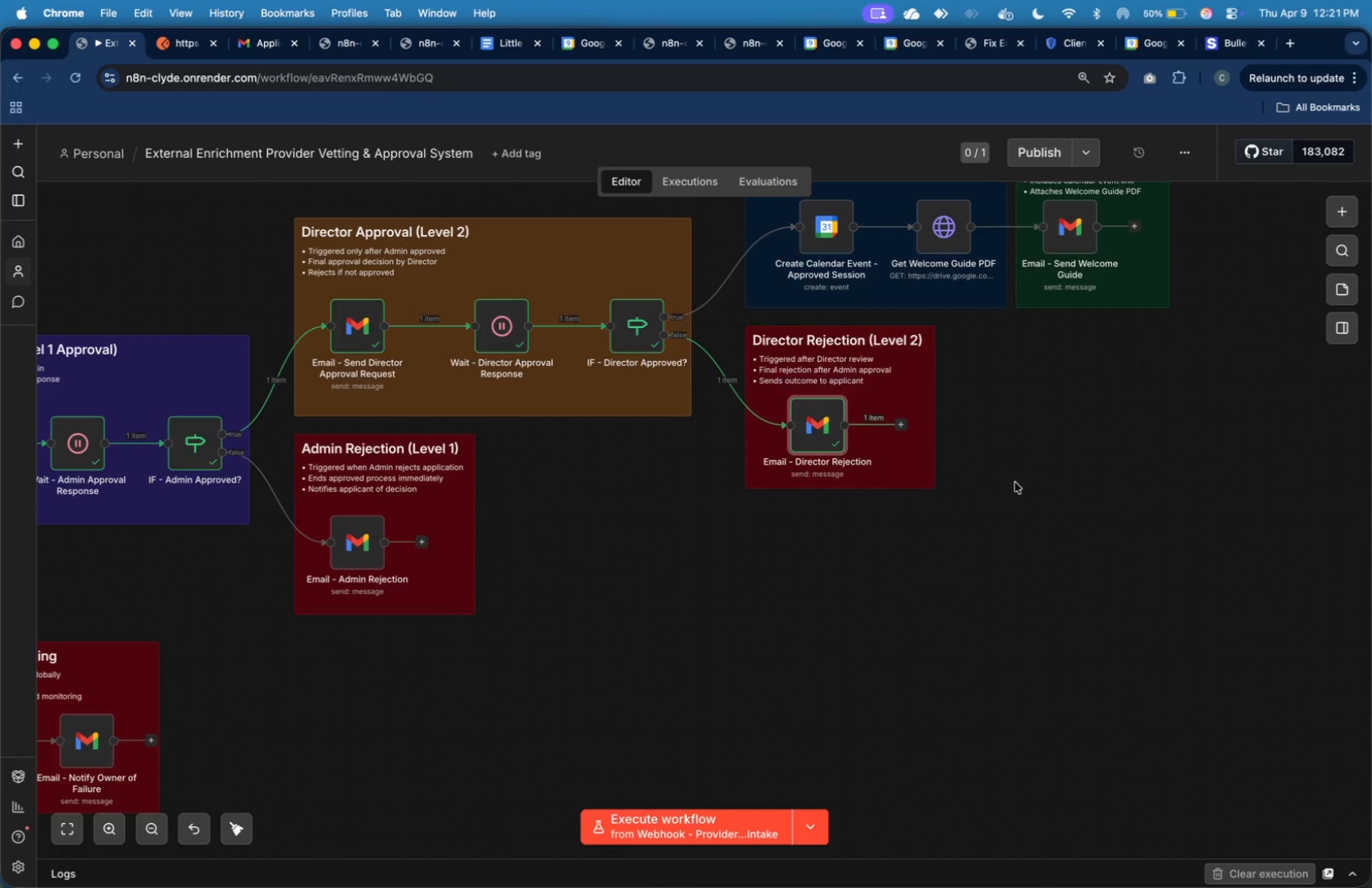 
left_click([1015, 482])
 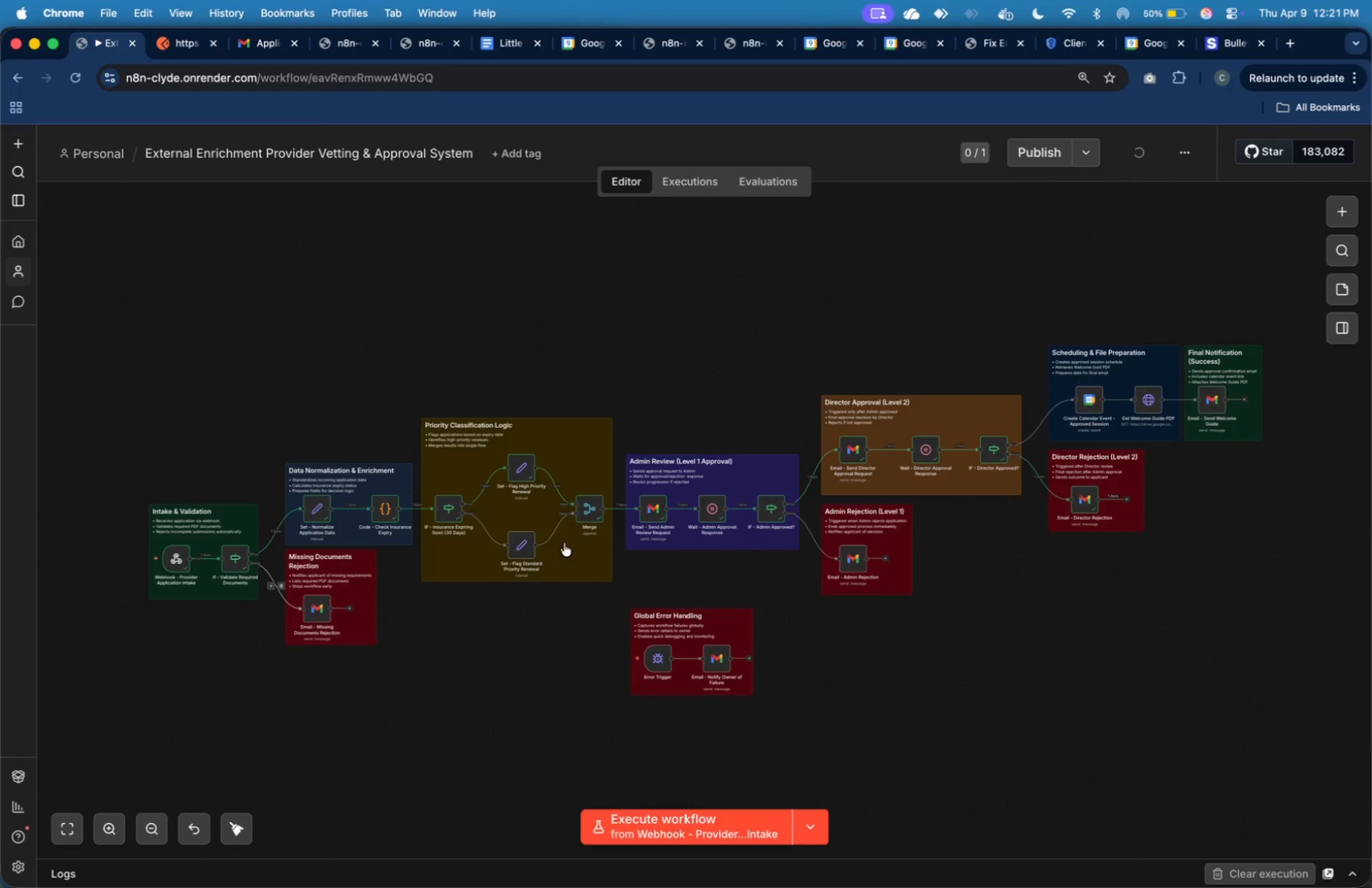 
wait(6.46)
 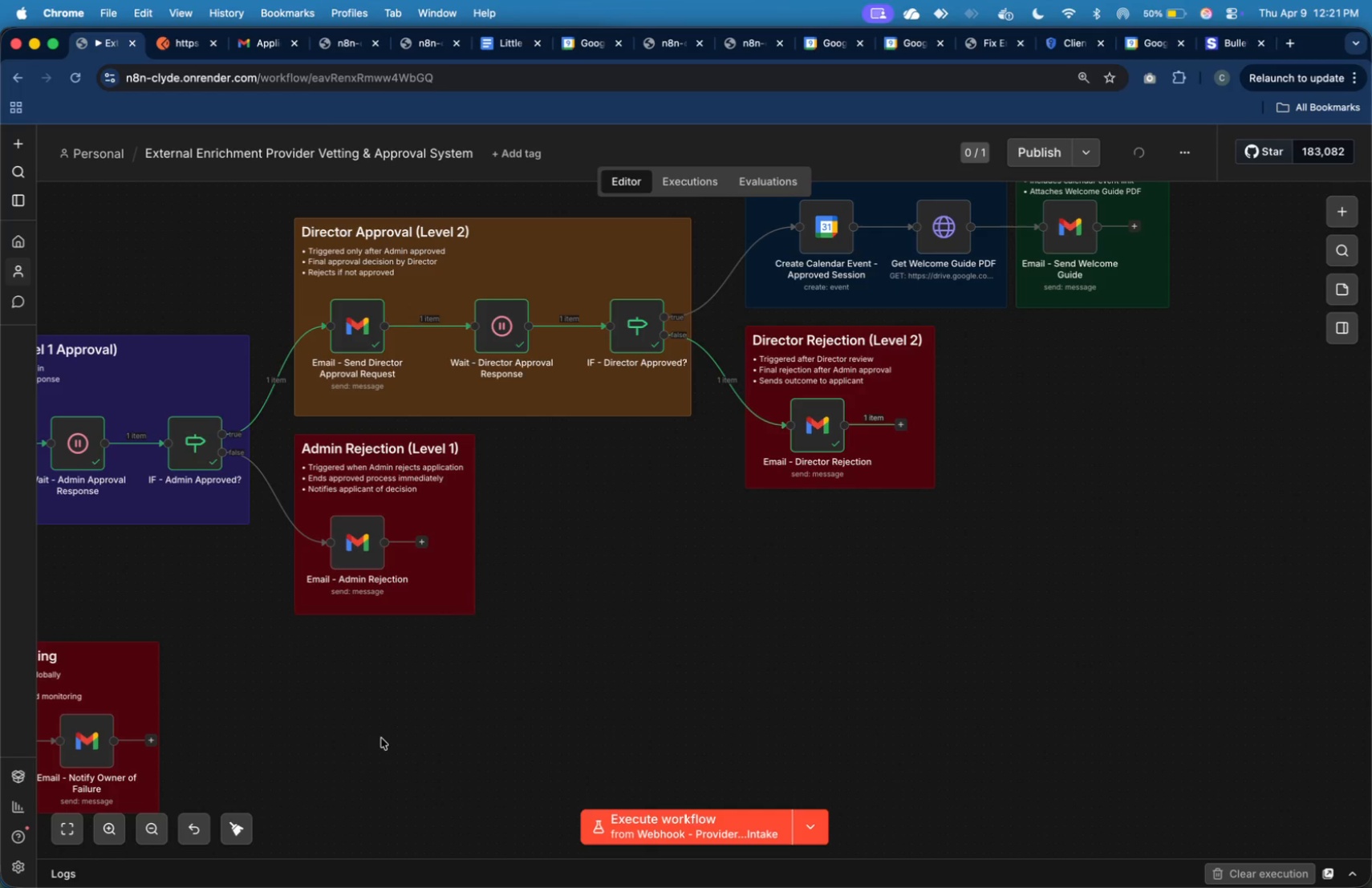 
left_click([1090, 82])
 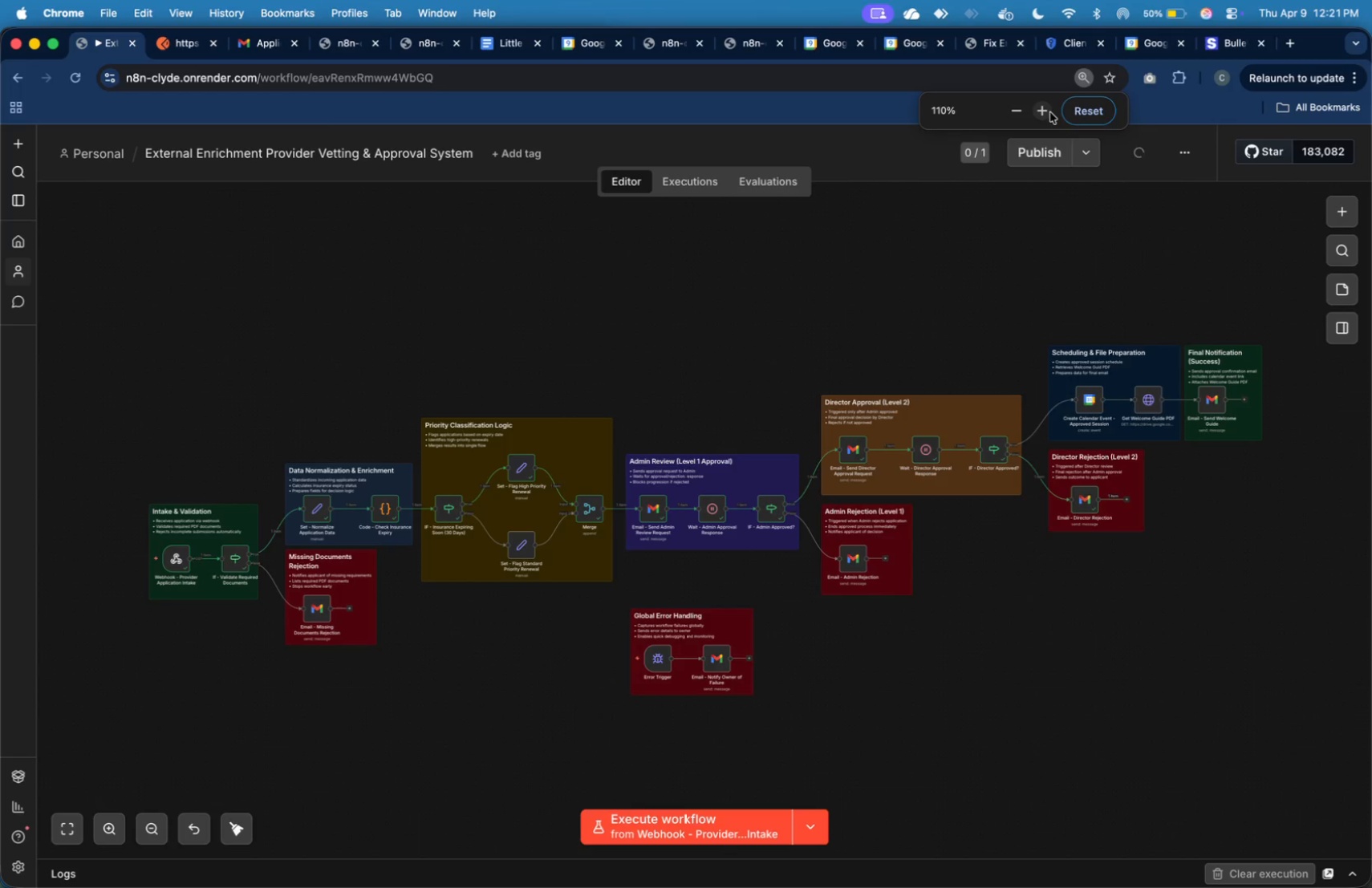 
left_click([1049, 112])
 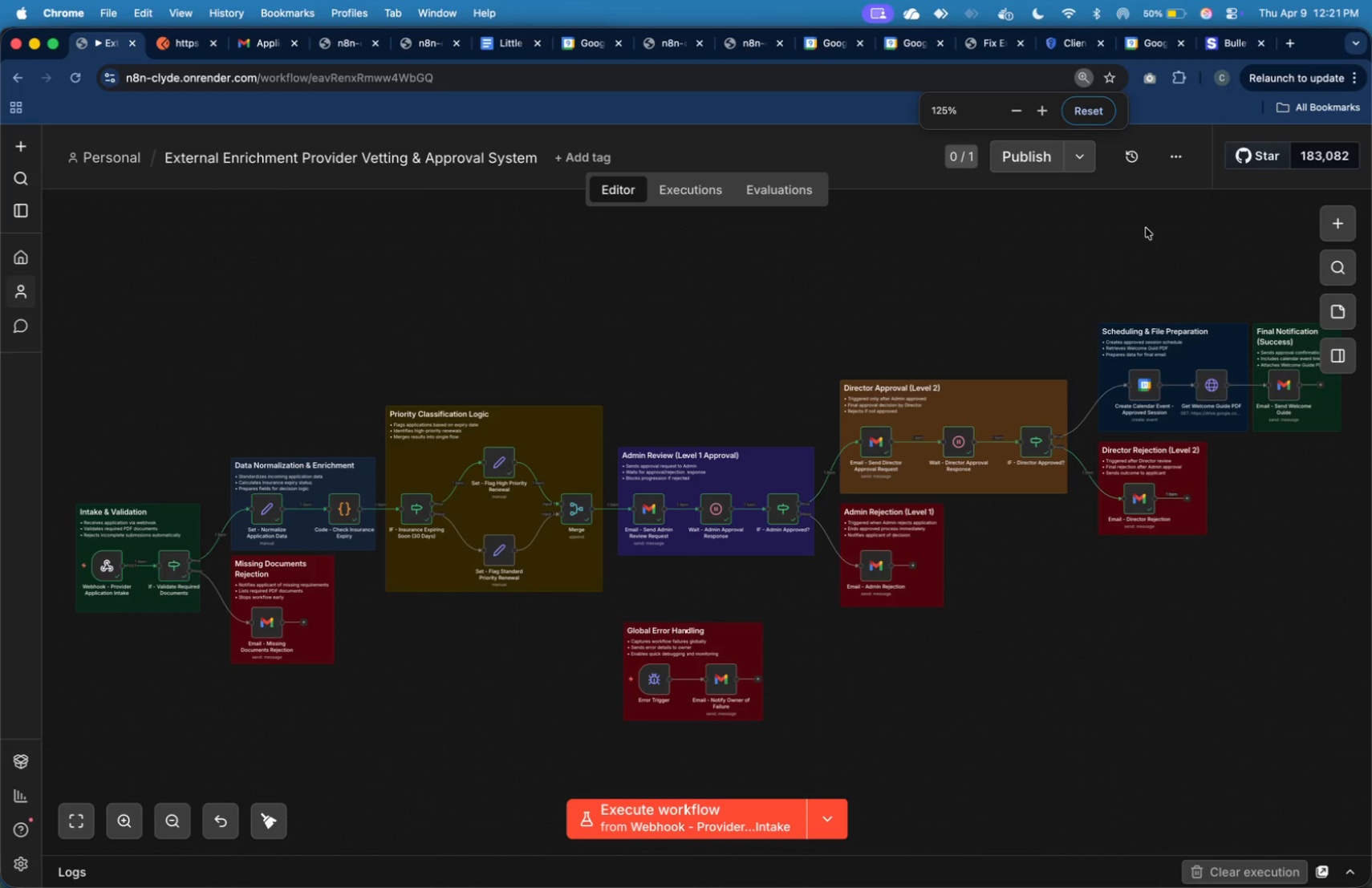 
scroll: coordinate [1158, 244], scroll_direction: up, amount: 7.0
 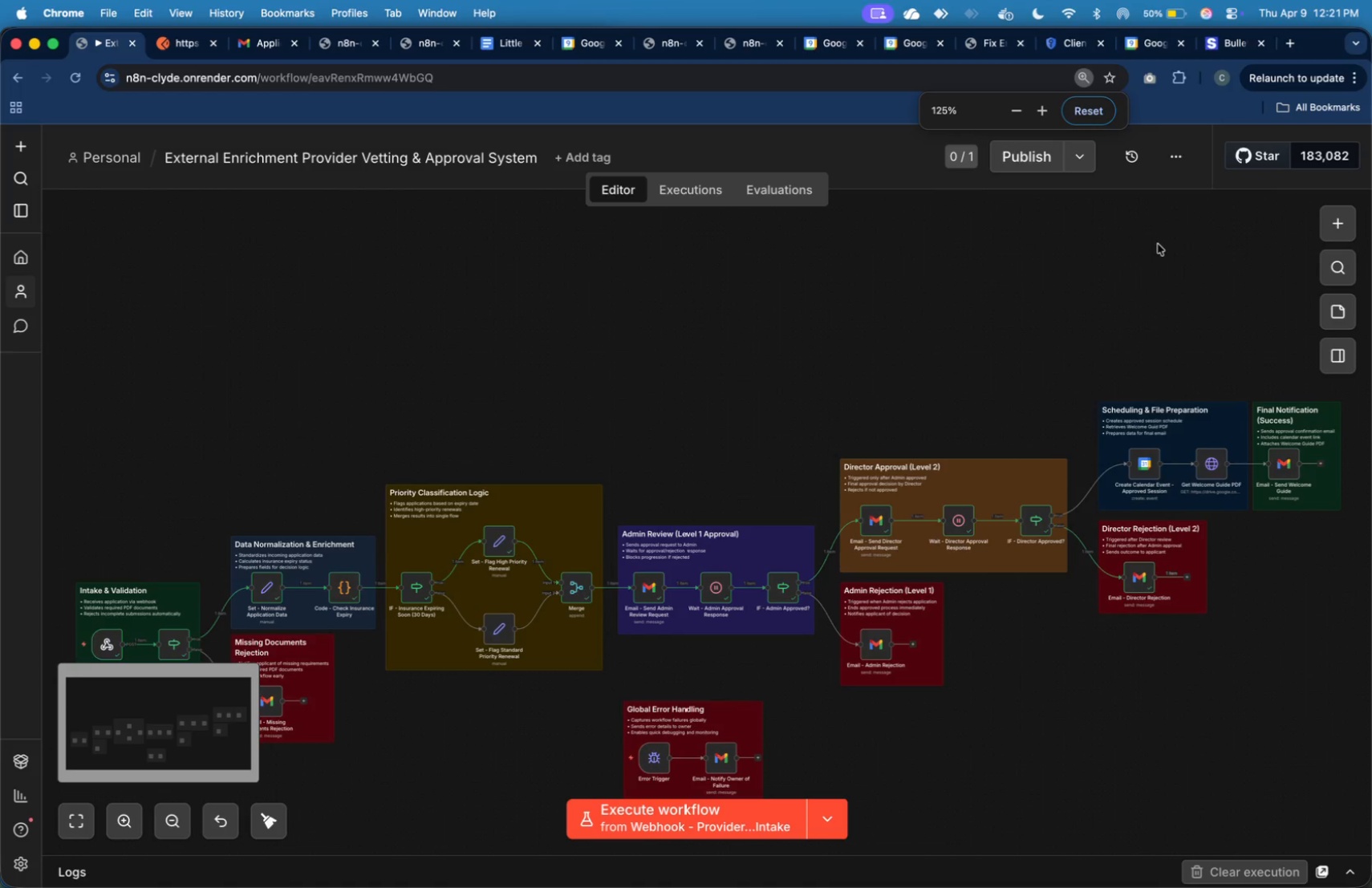 
scroll: coordinate [1158, 244], scroll_direction: down, amount: 4.0
 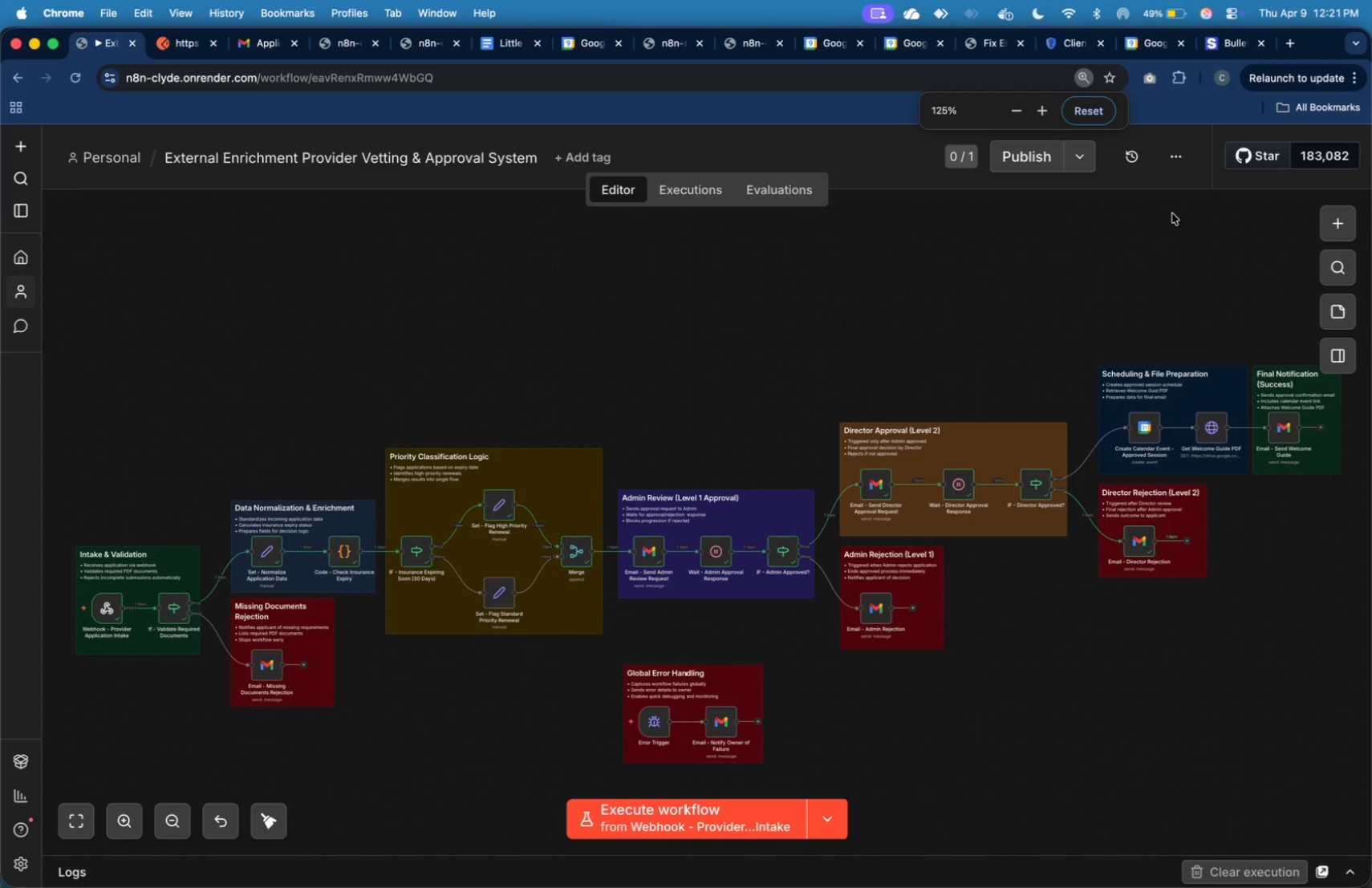 
hold_key(key=CommandLeft, duration=0.35)
 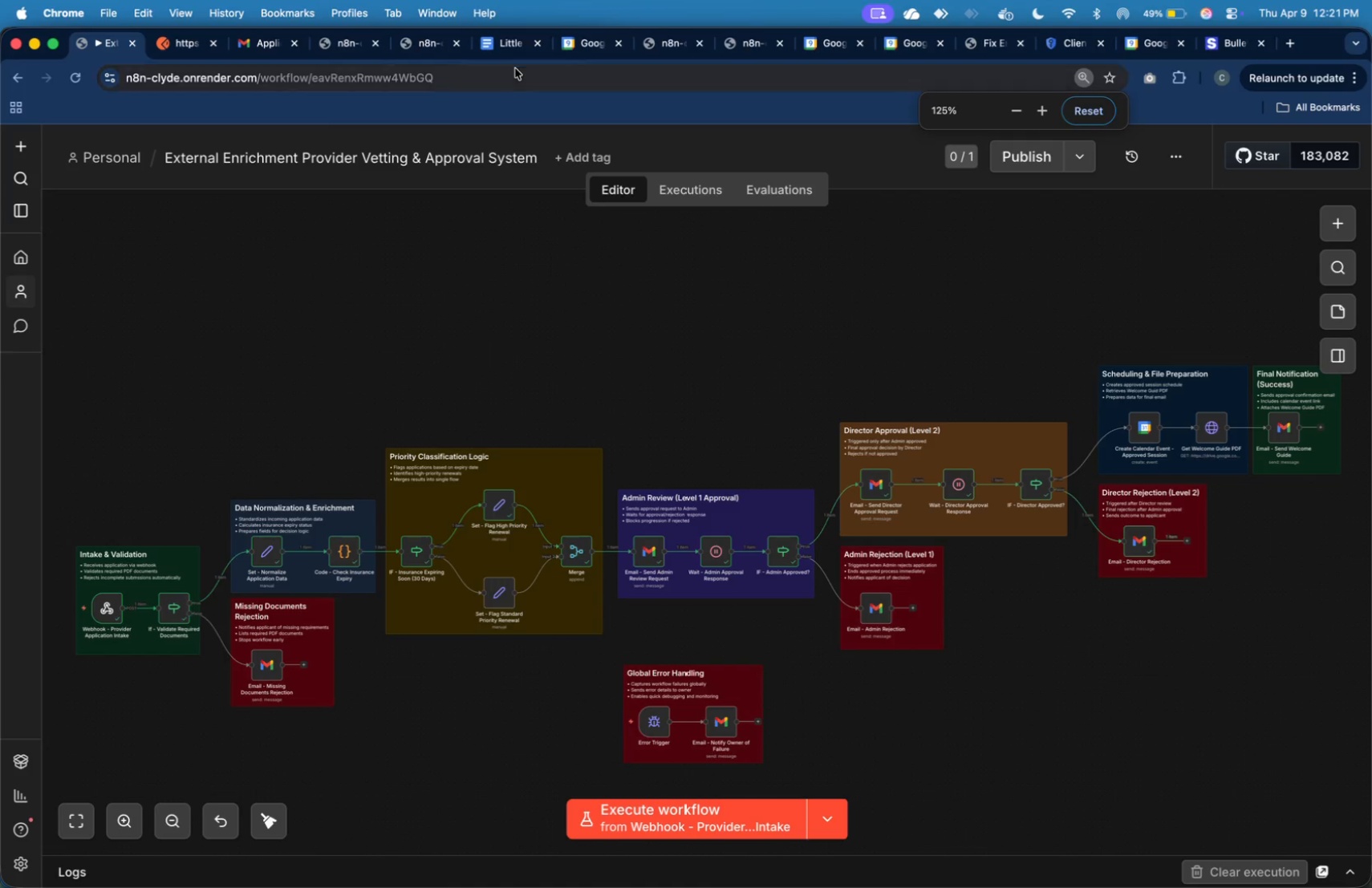 
left_click_drag(start_coordinate=[502, 43], to_coordinate=[205, 38])
 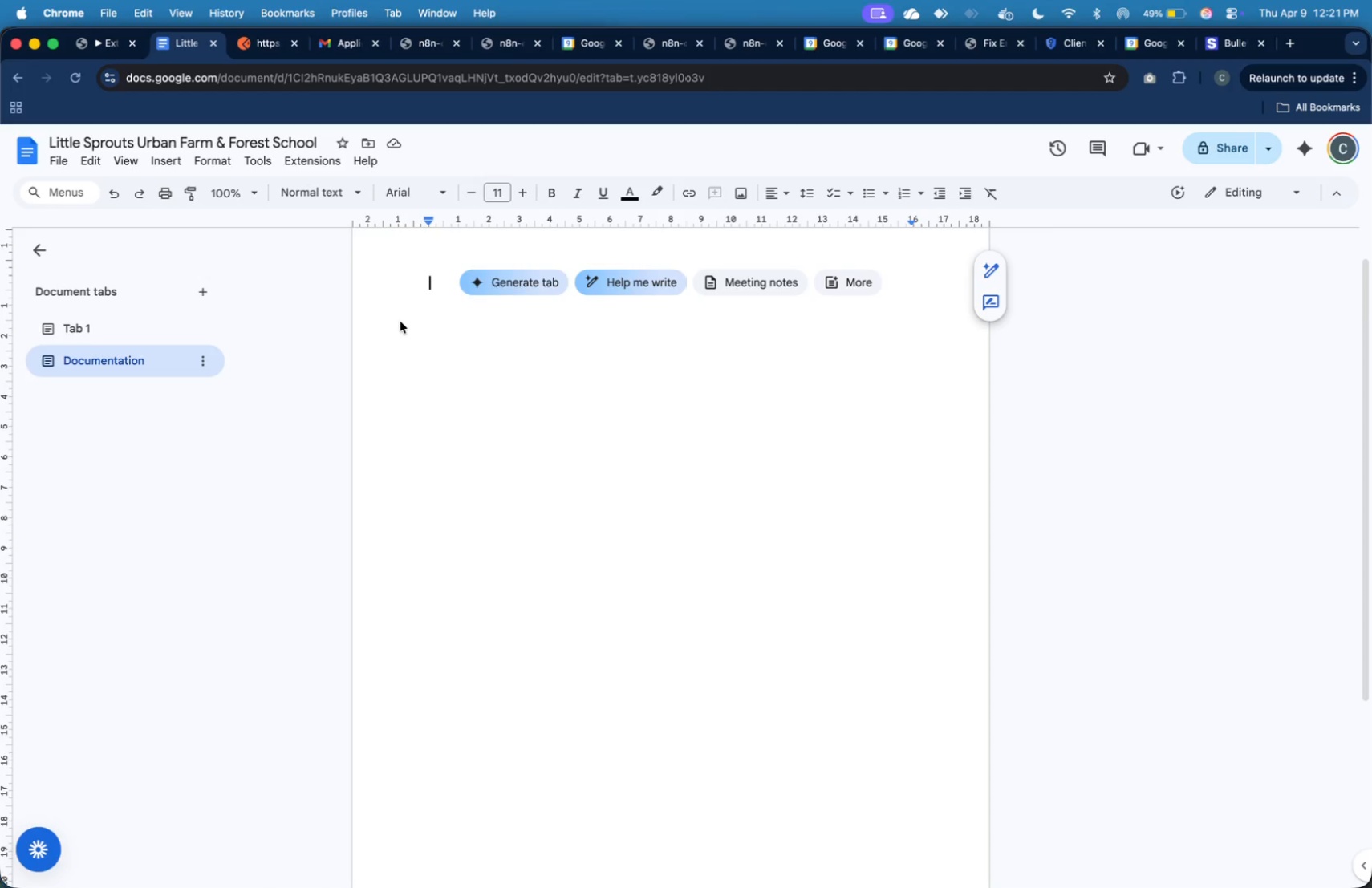 
left_click([507, 399])
 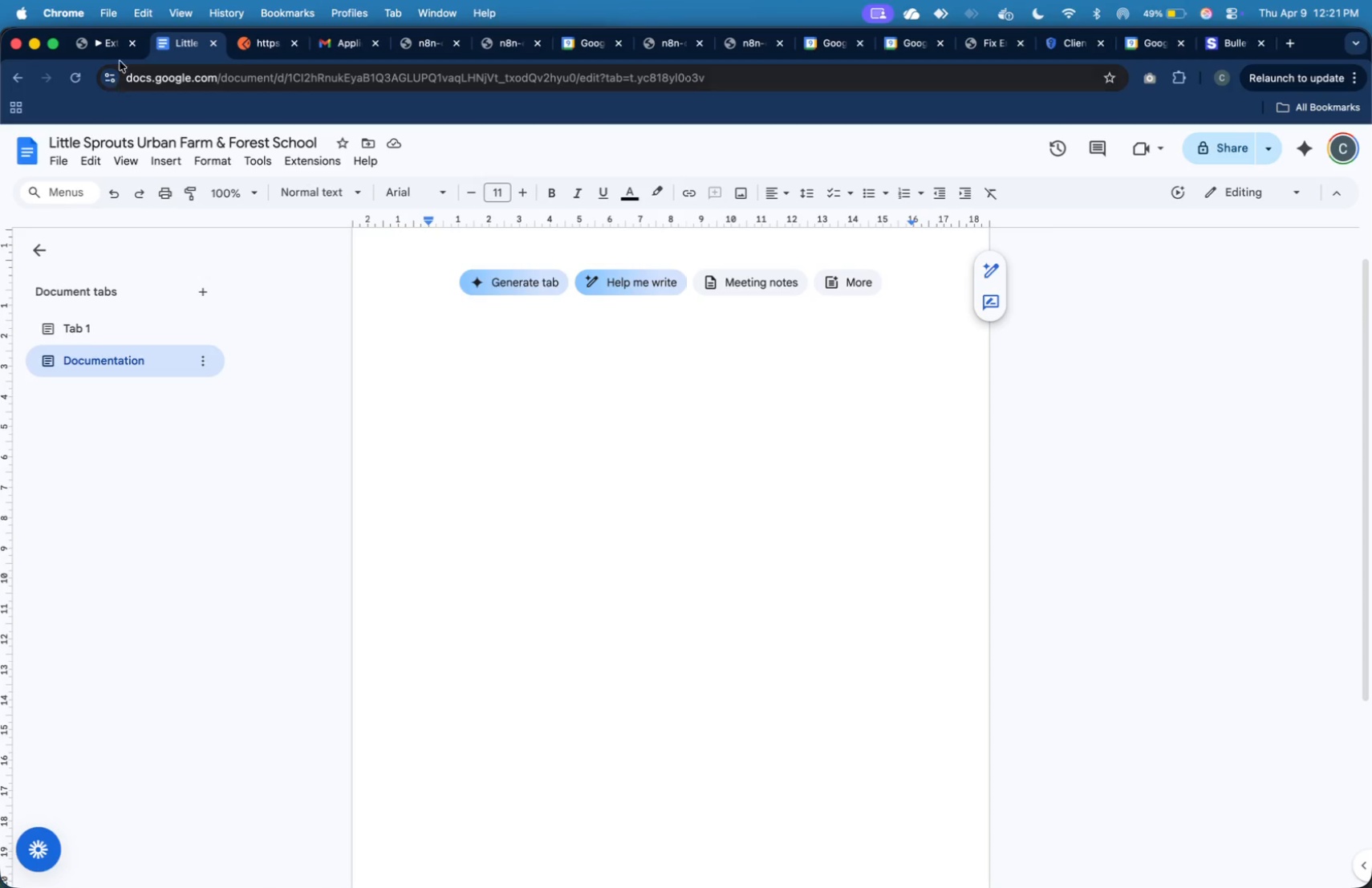 
left_click([112, 47])
 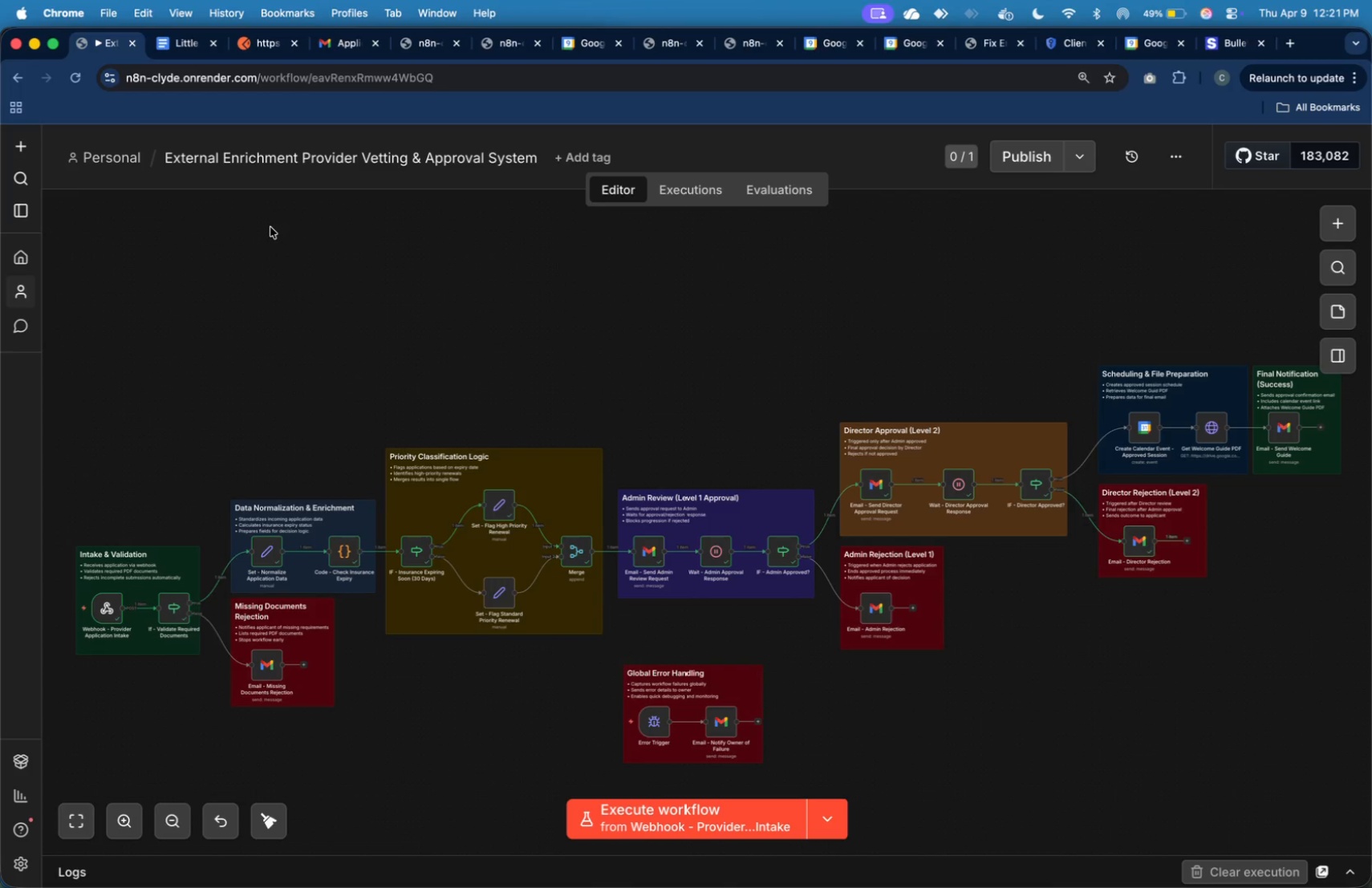 
key(Meta+Shift+4)
 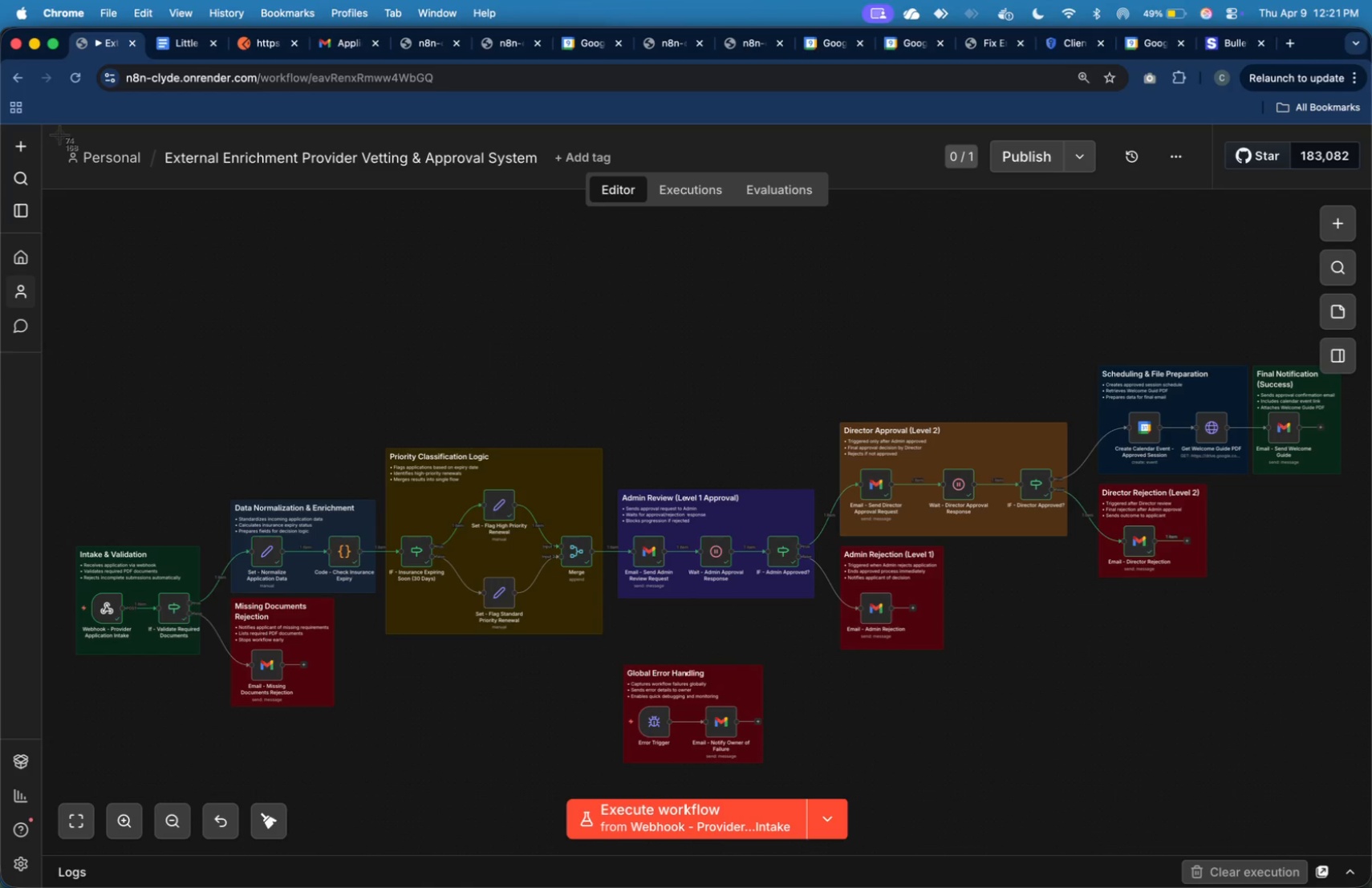 
left_click_drag(start_coordinate=[55, 130], to_coordinate=[1346, 772])
 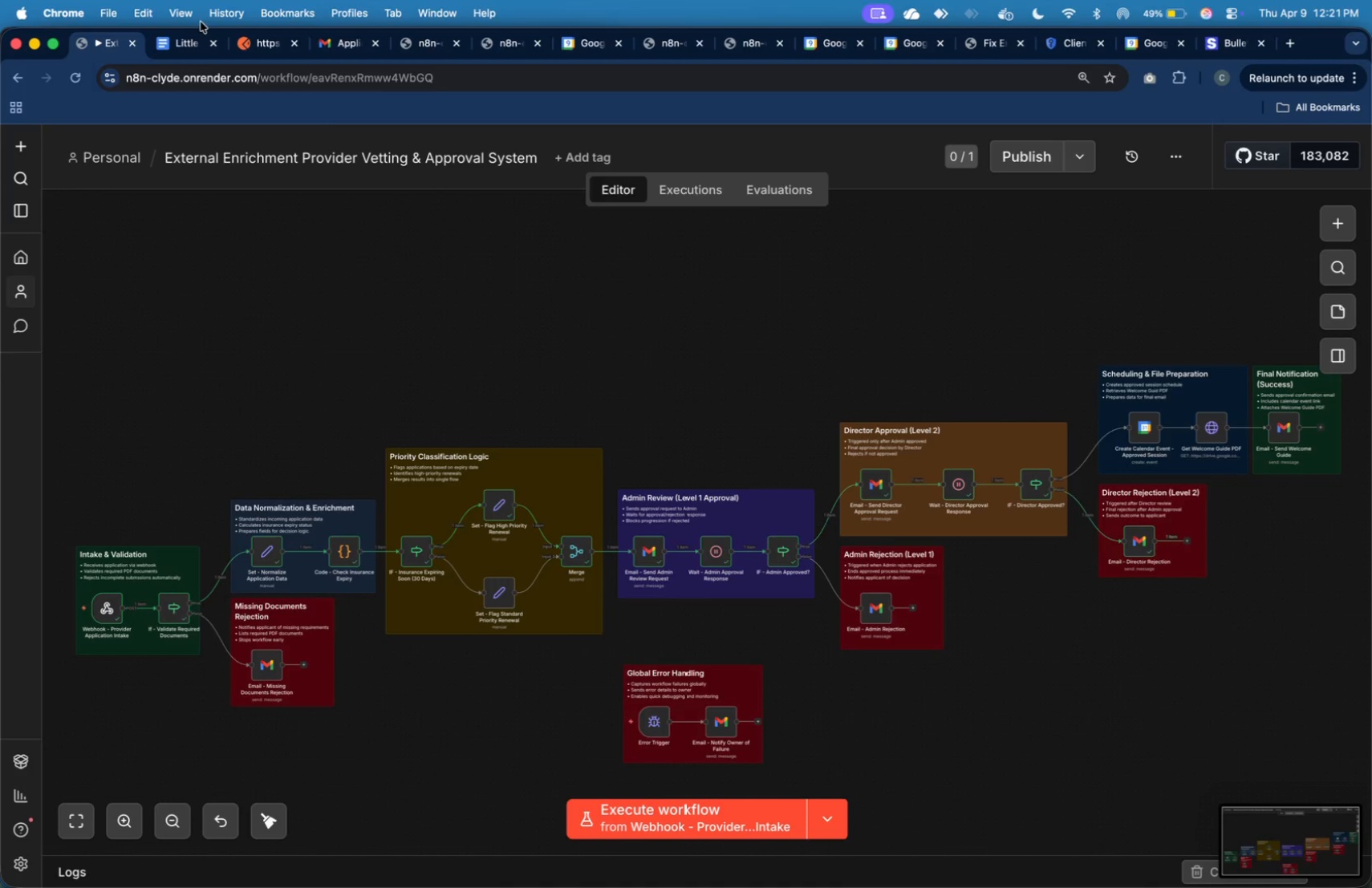 
key(Meta+Tab)
 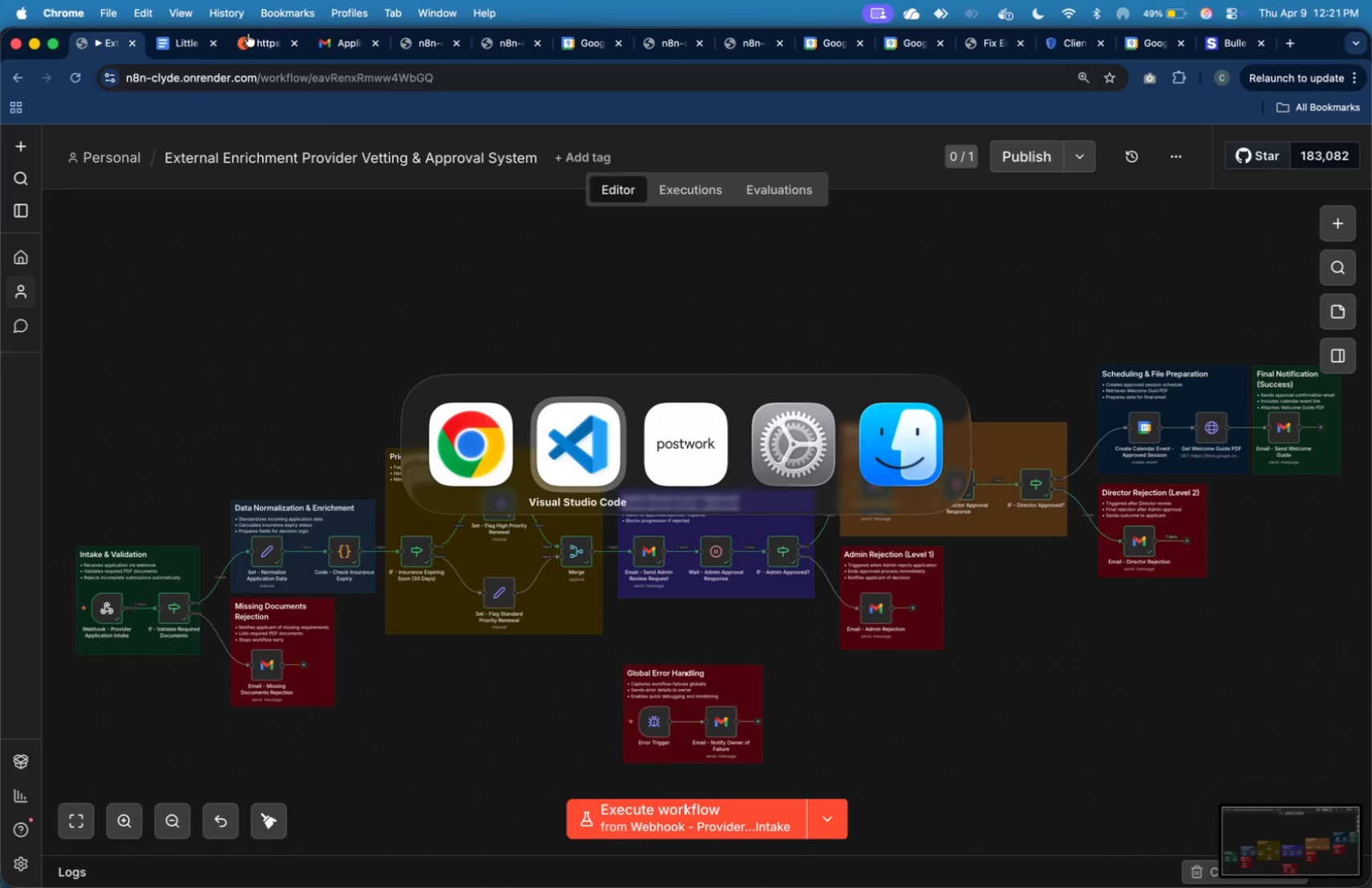 
key(Meta+Tab)